 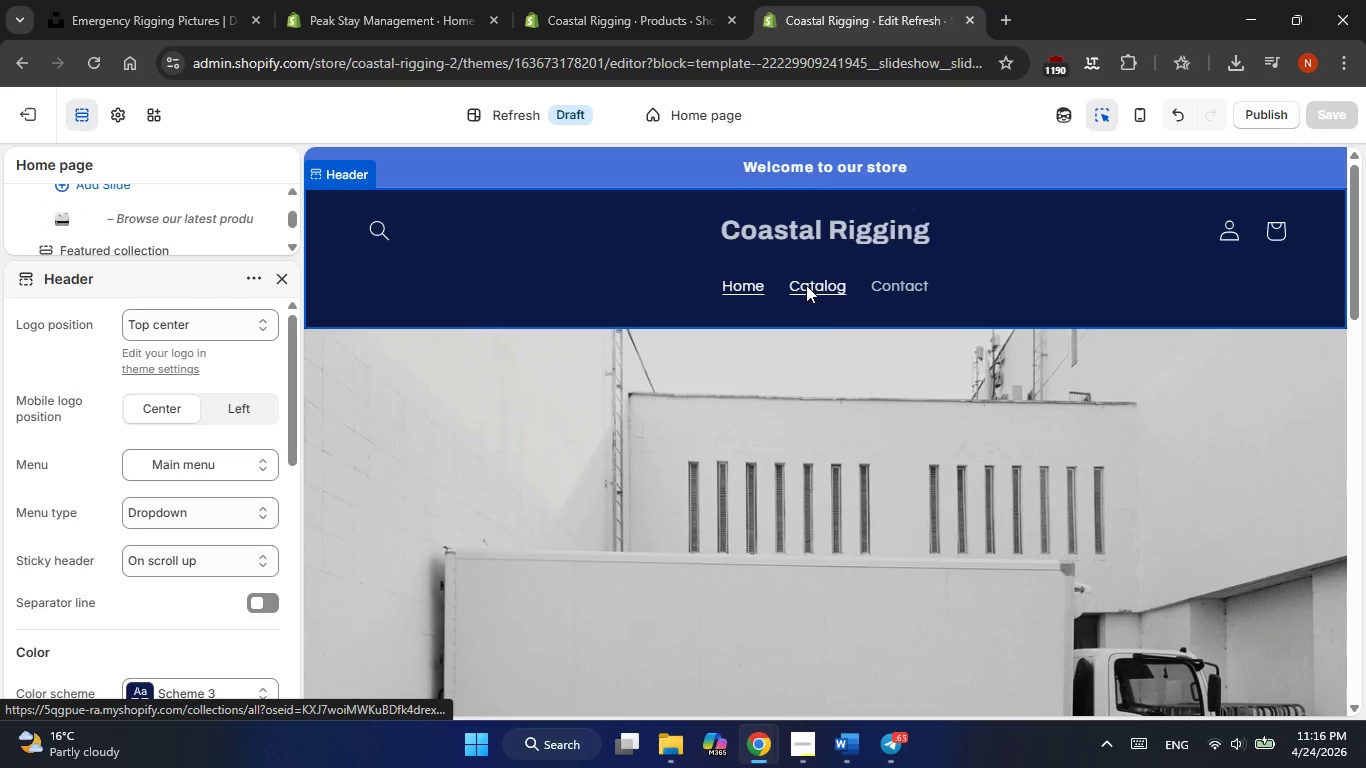 
scroll: coordinate [776, 439], scroll_direction: none, amount: 0.0
 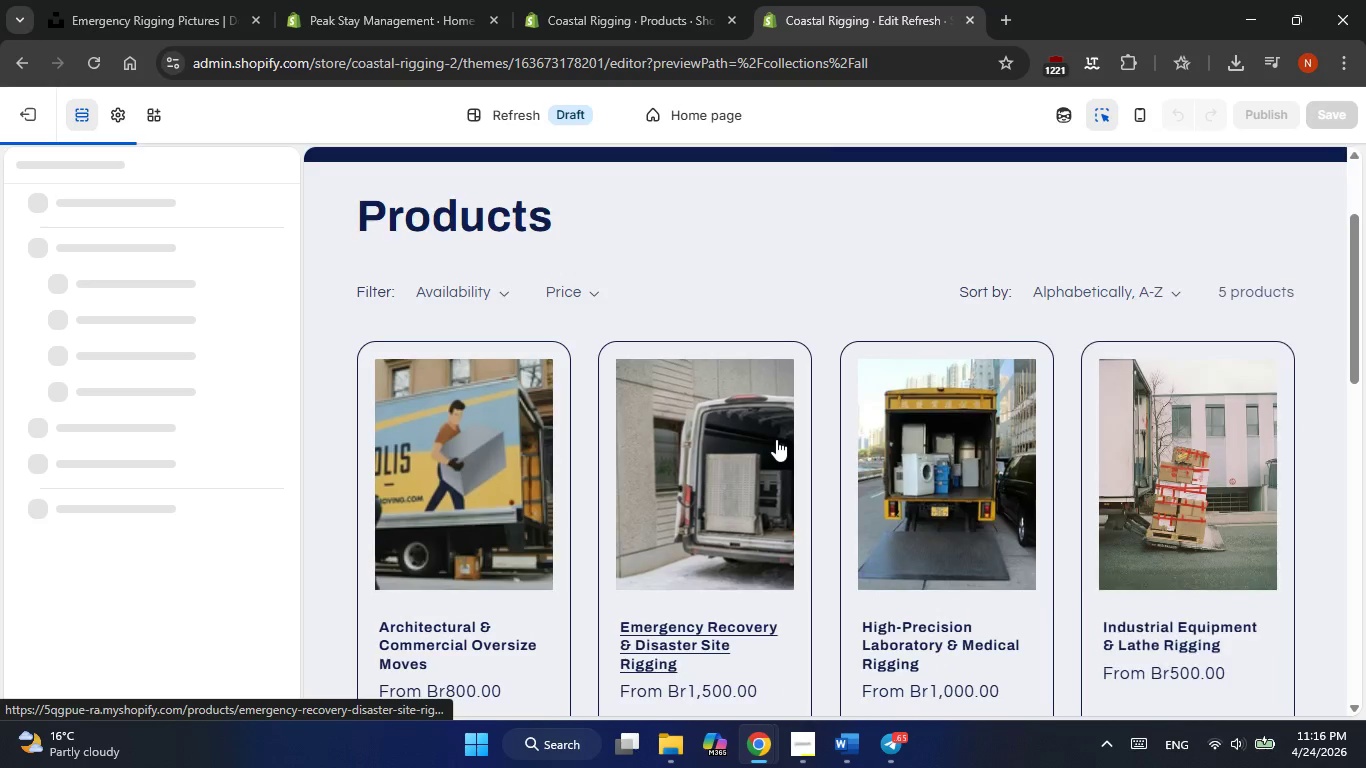 
scroll: coordinate [776, 439], scroll_direction: down, amount: 1.0
 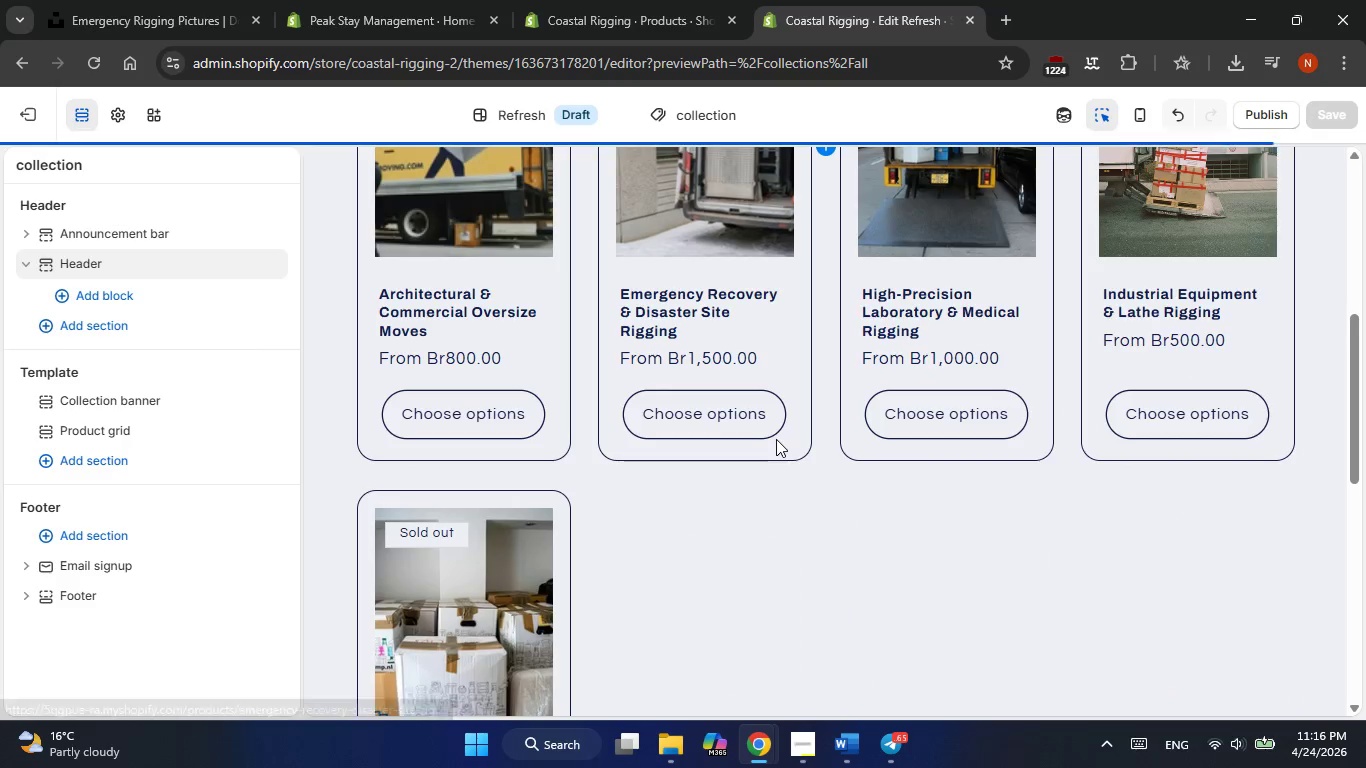 
left_click([705, 580])
 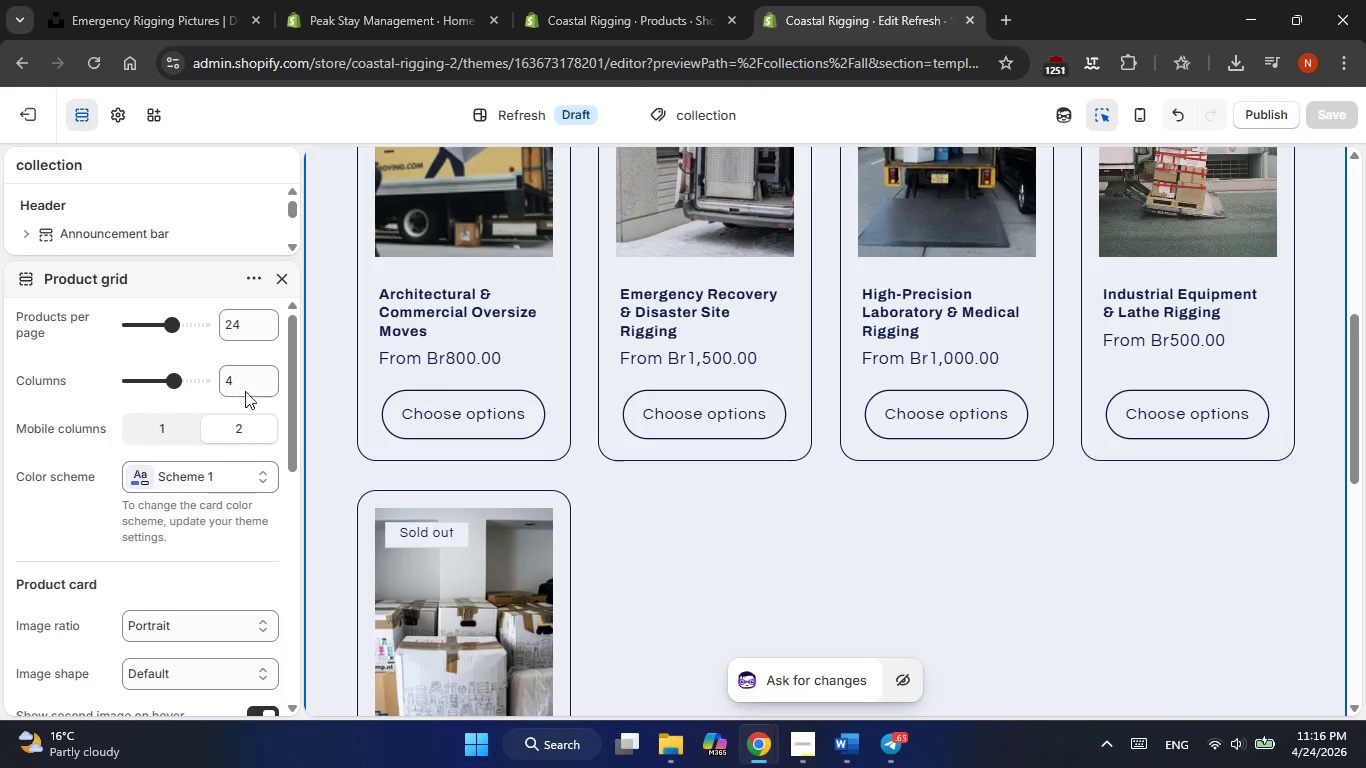 
double_click([247, 379])
 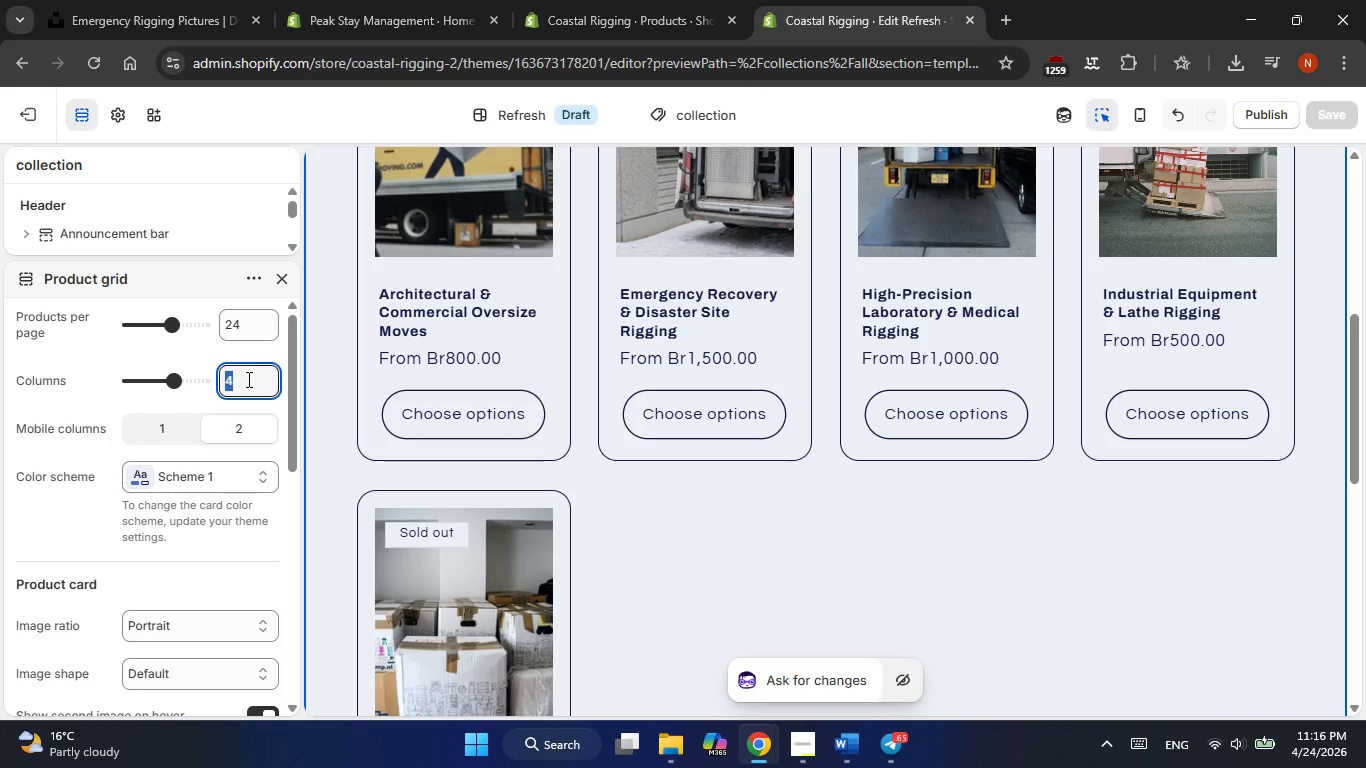 
key(Numpad5)
 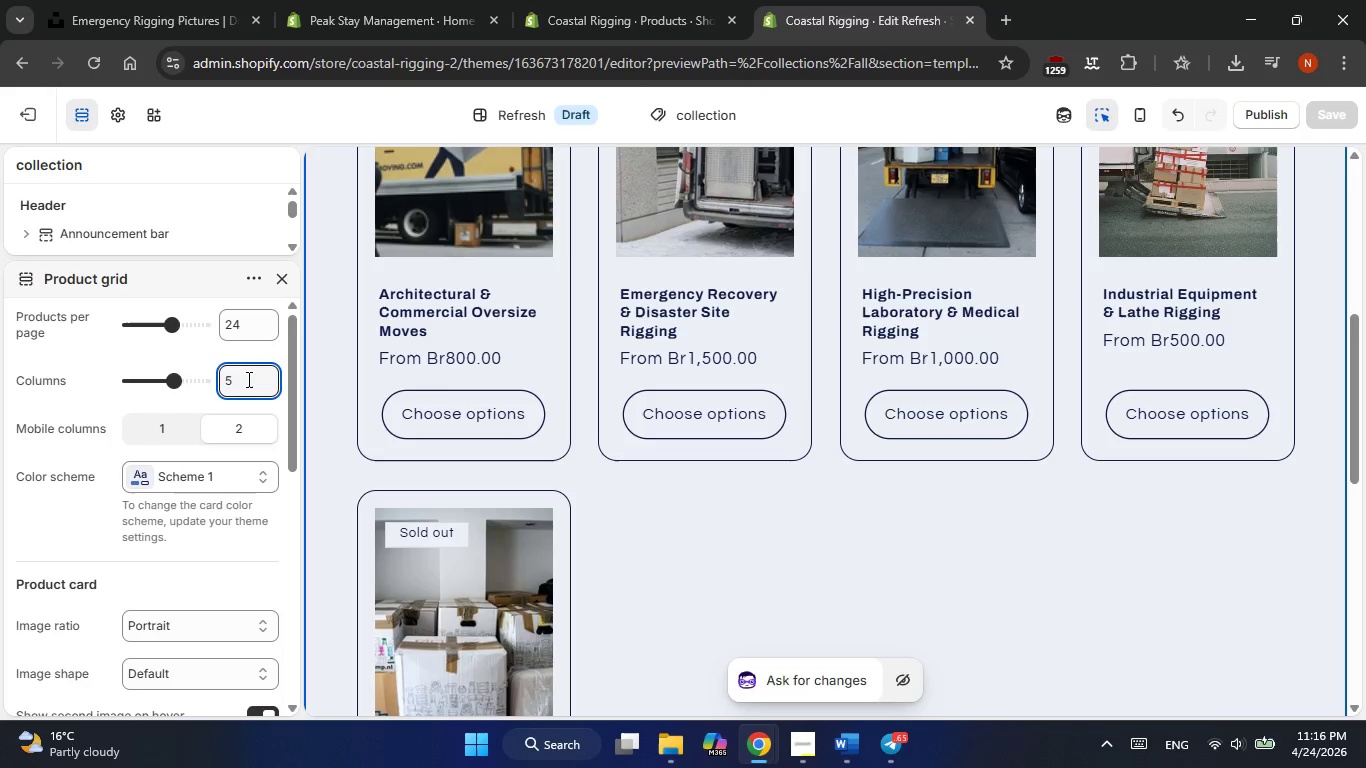 
key(NumpadEnter)
 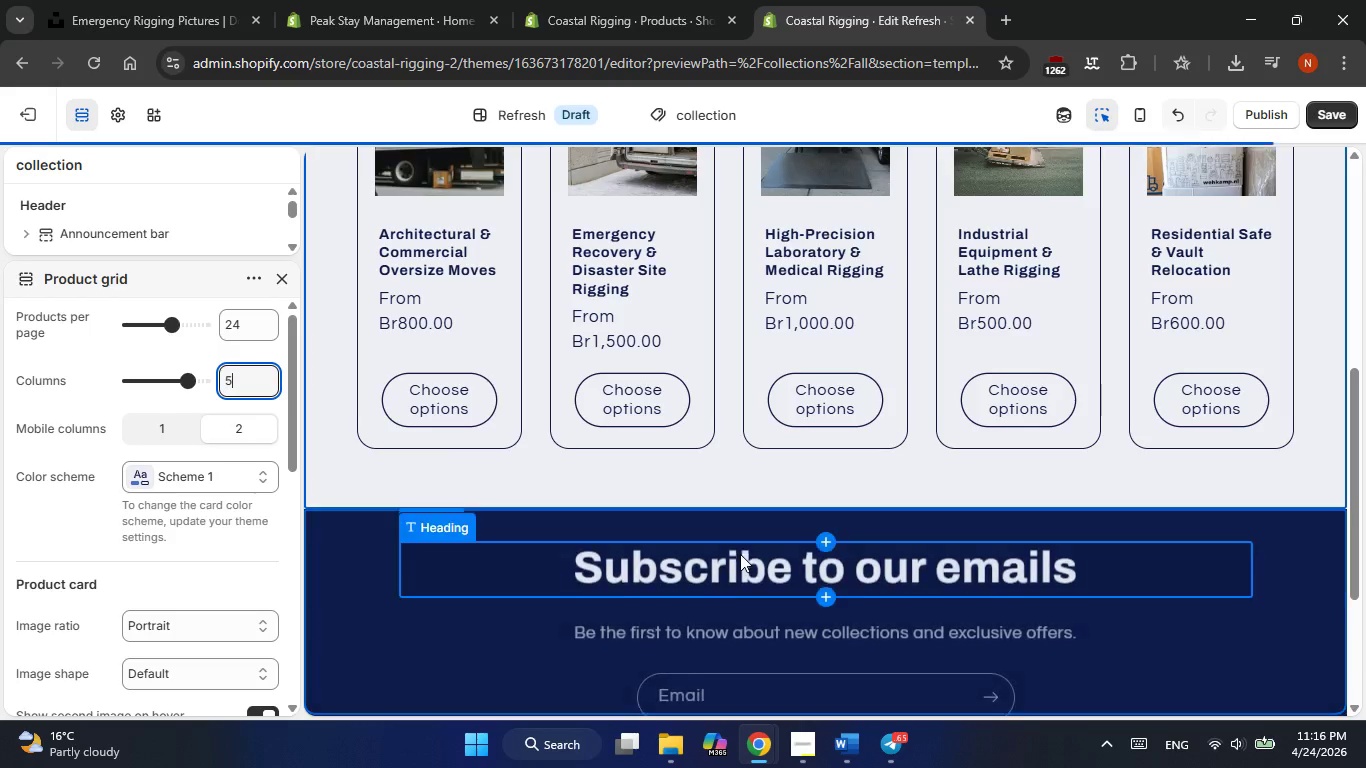 
scroll: coordinate [740, 554], scroll_direction: up, amount: 4.0
 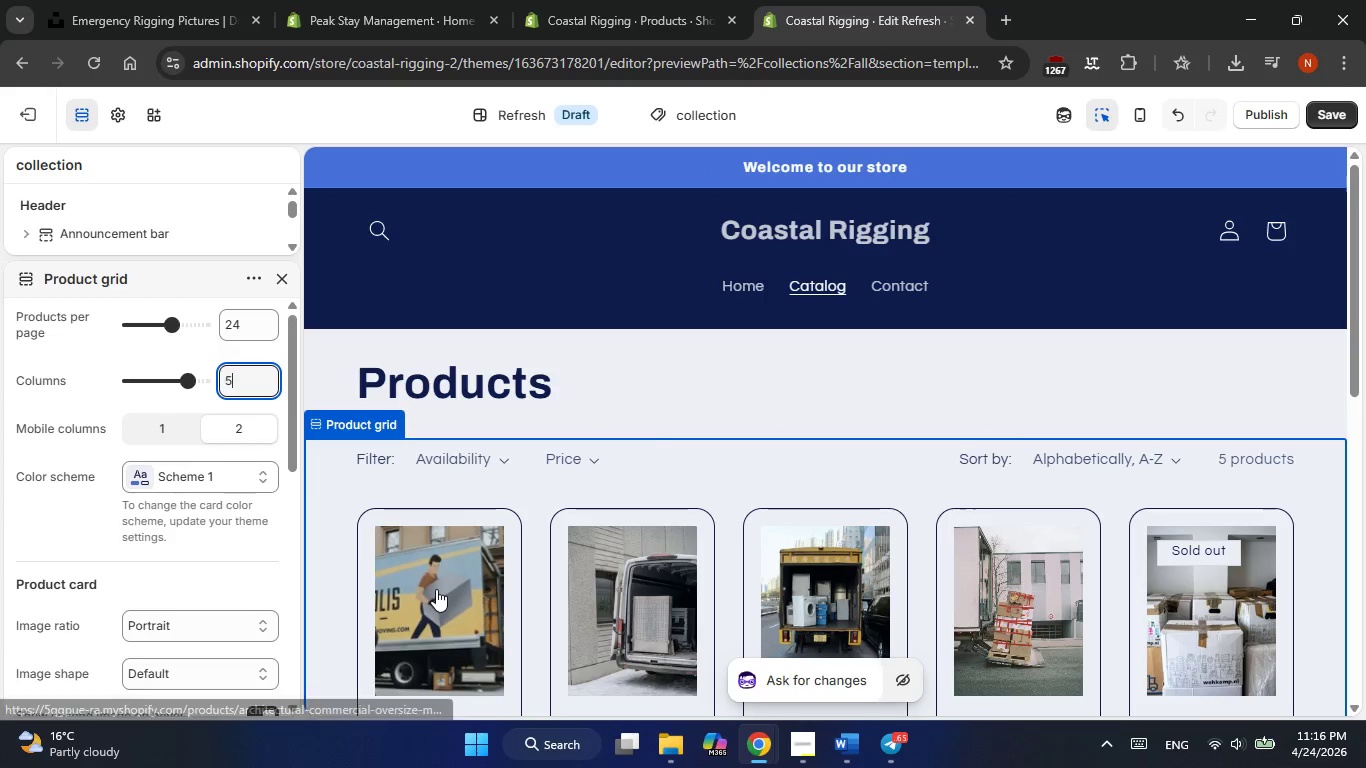 
double_click([436, 589])
 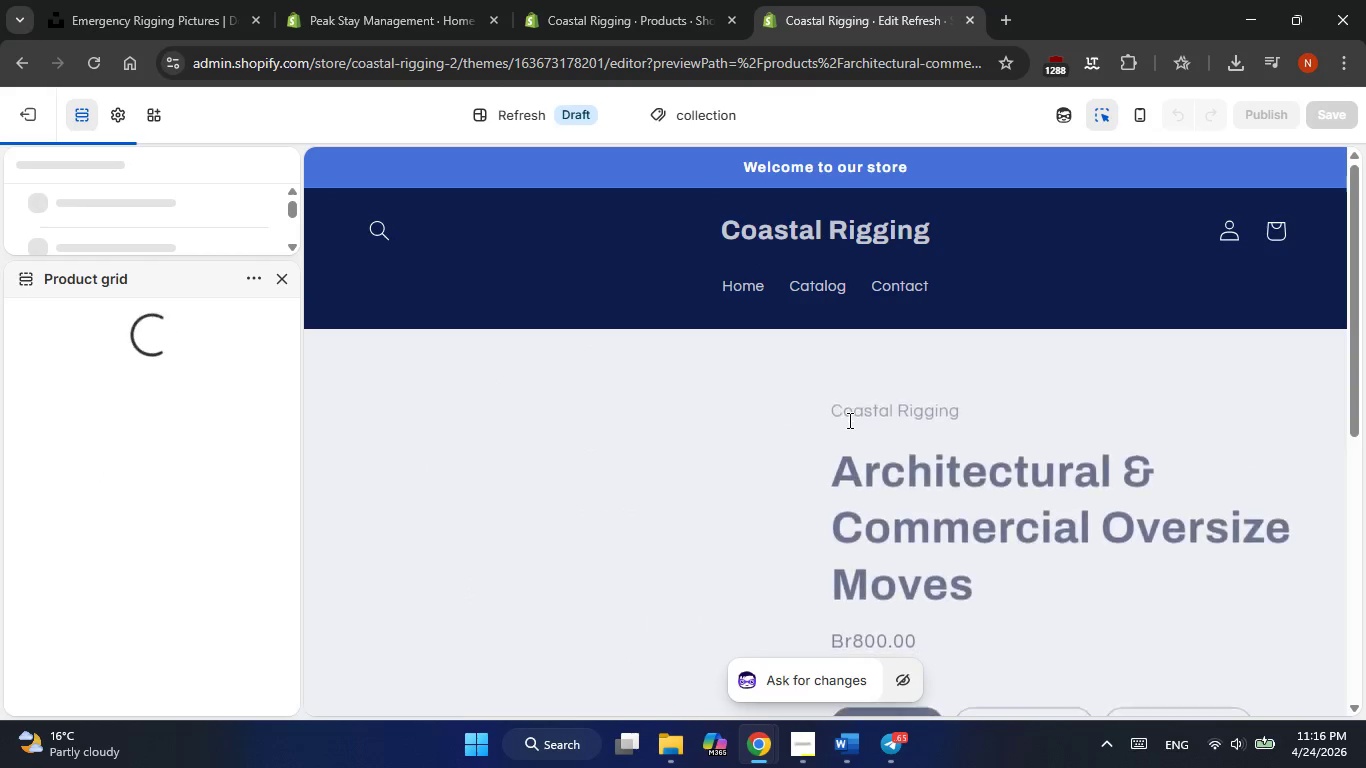 
scroll: coordinate [849, 422], scroll_direction: down, amount: 2.0
 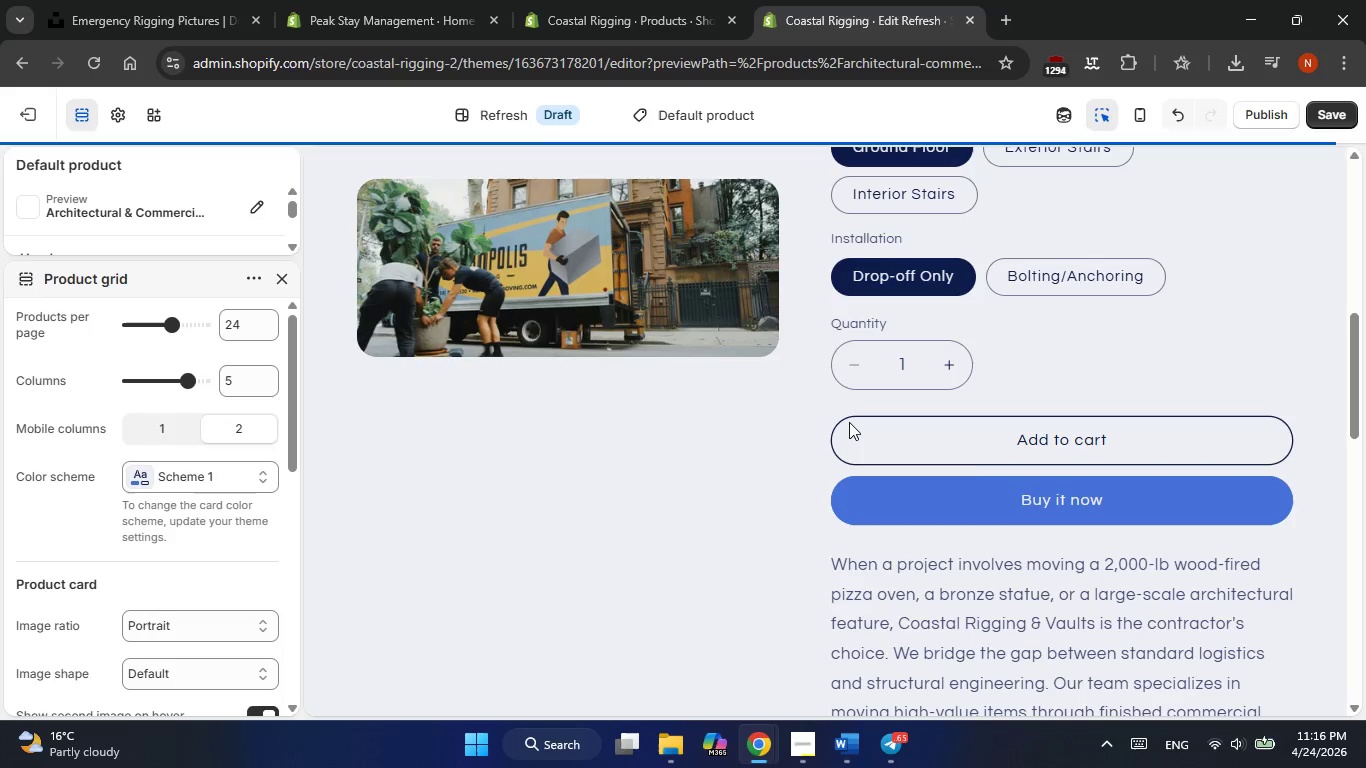 
scroll: coordinate [849, 422], scroll_direction: none, amount: 0.0
 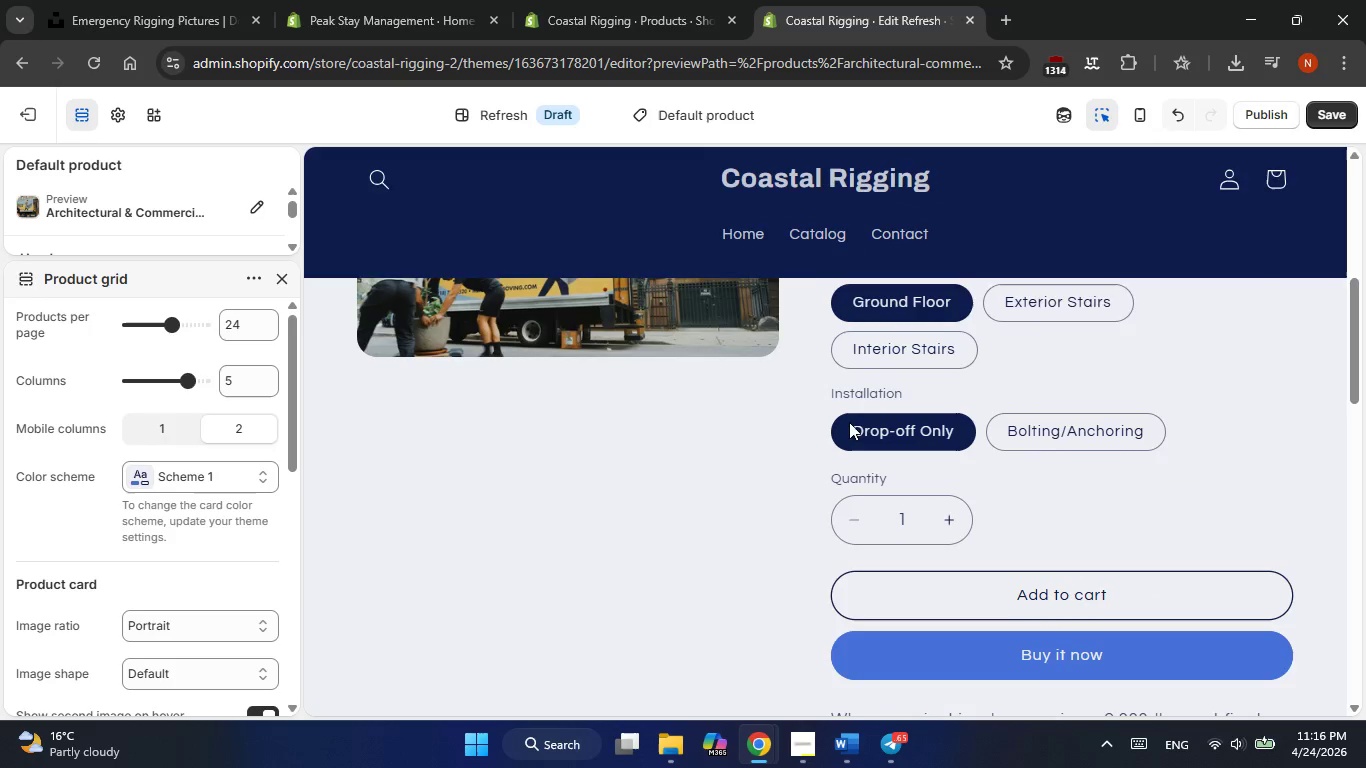 
scroll: coordinate [849, 422], scroll_direction: up, amount: 1.0
 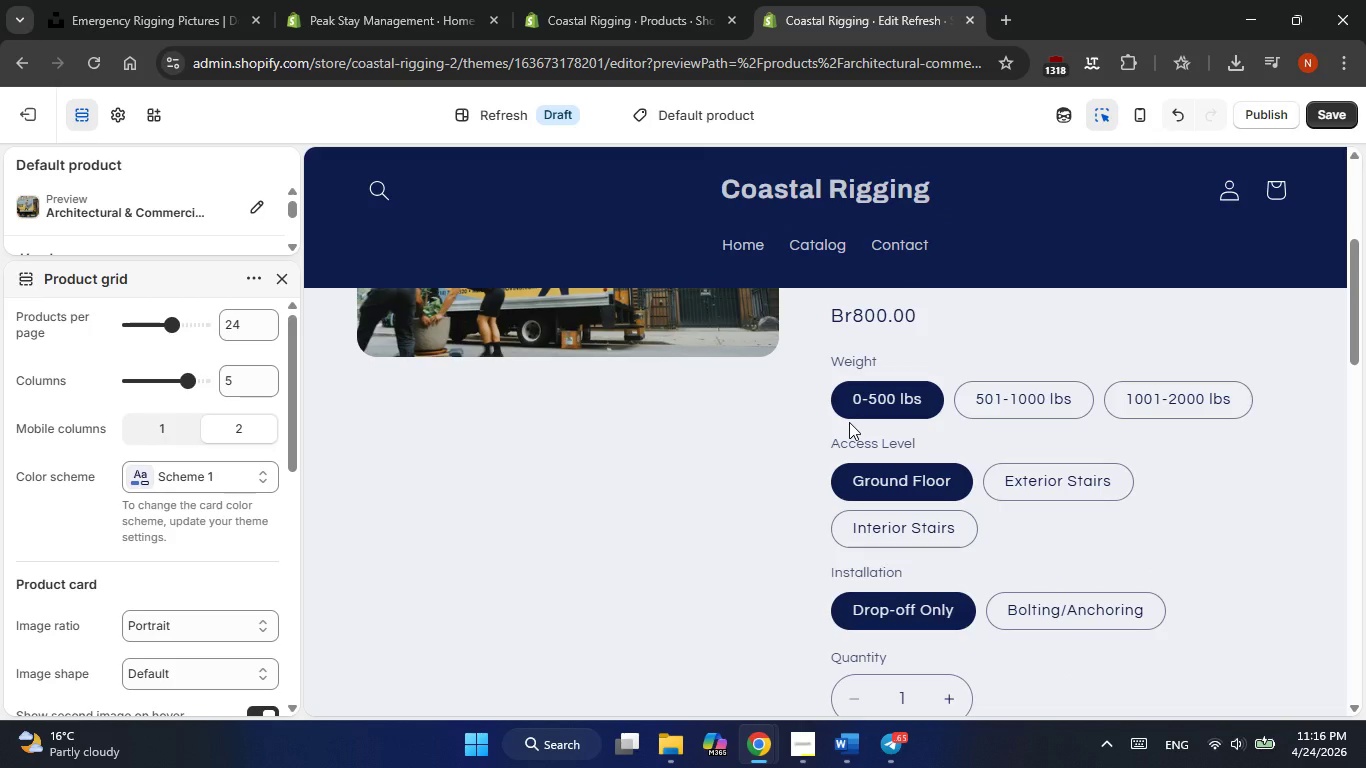 
scroll: coordinate [849, 422], scroll_direction: down, amount: 6.0
 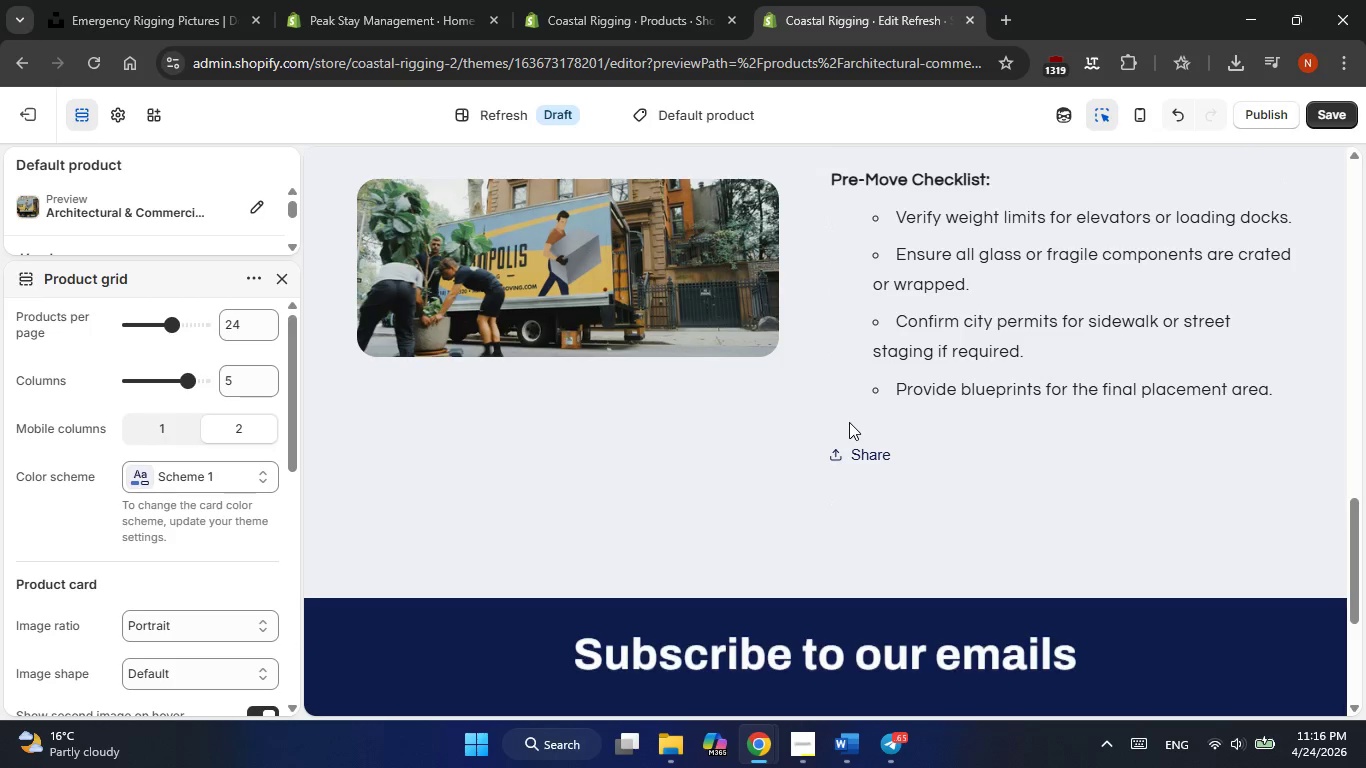 
scroll: coordinate [849, 422], scroll_direction: up, amount: 11.0
 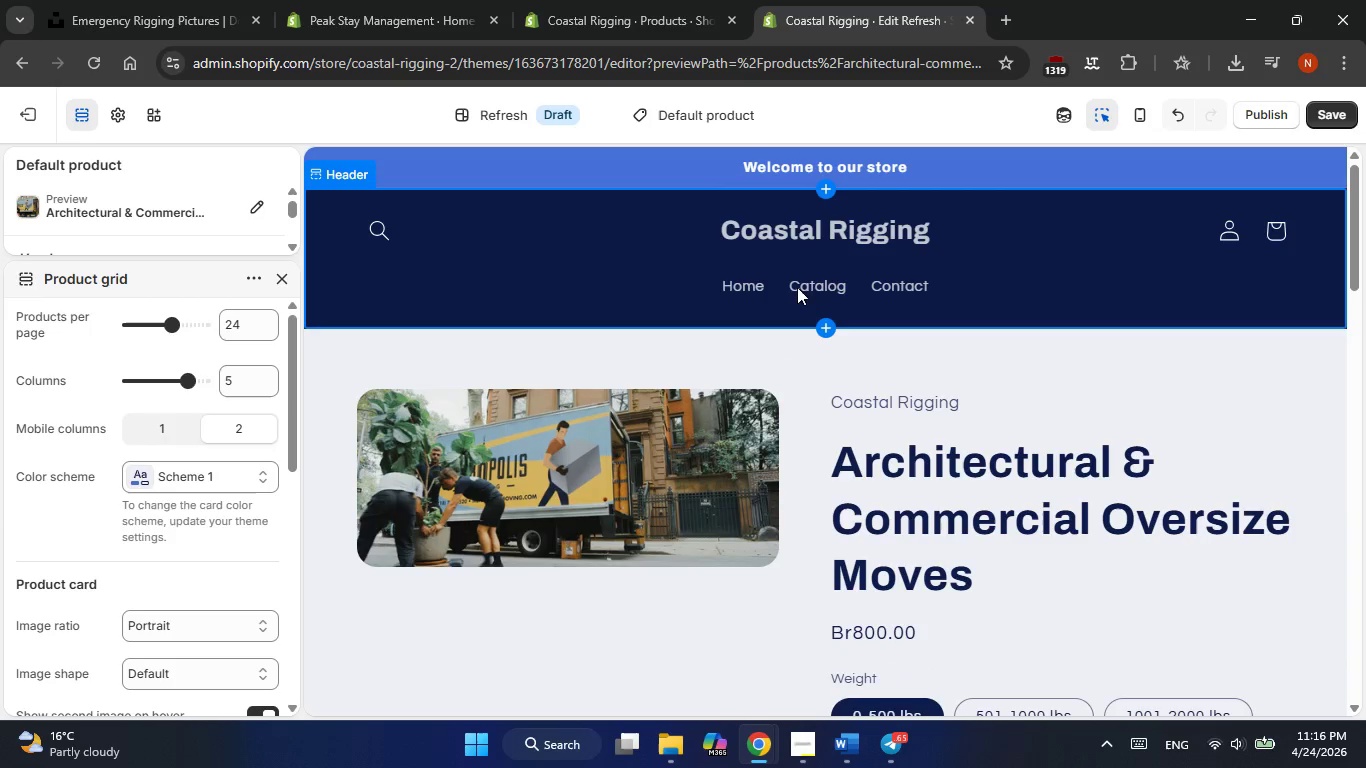 
double_click([801, 285])
 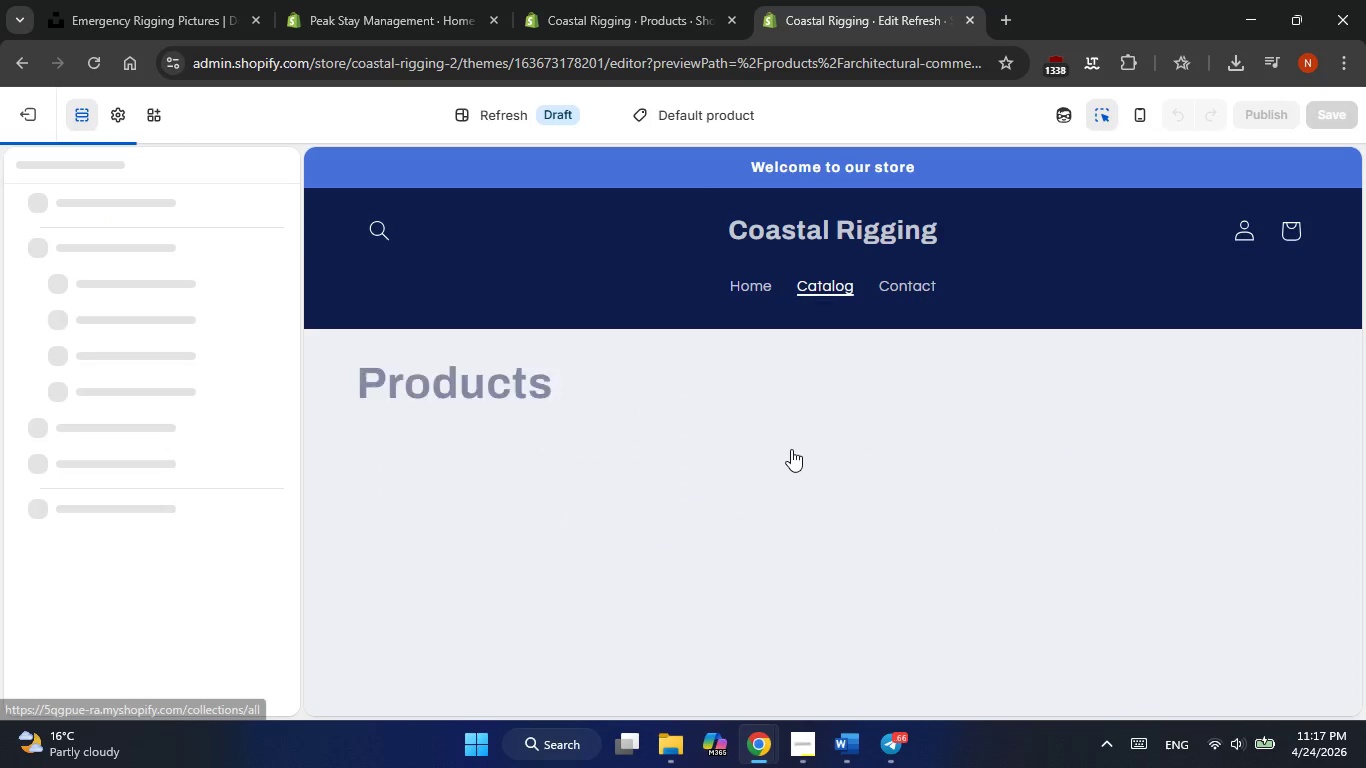 
scroll: coordinate [792, 455], scroll_direction: down, amount: 2.0
 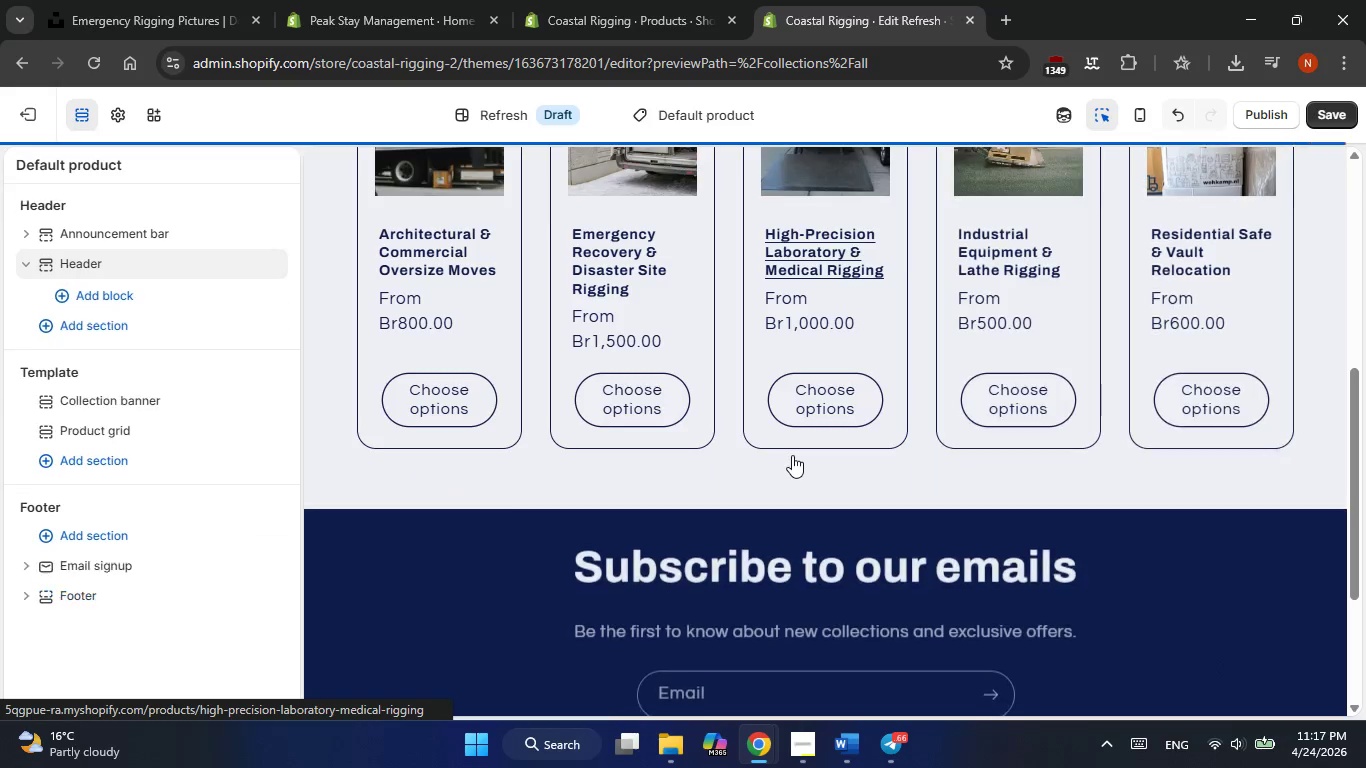 
scroll: coordinate [792, 455], scroll_direction: up, amount: 2.0
 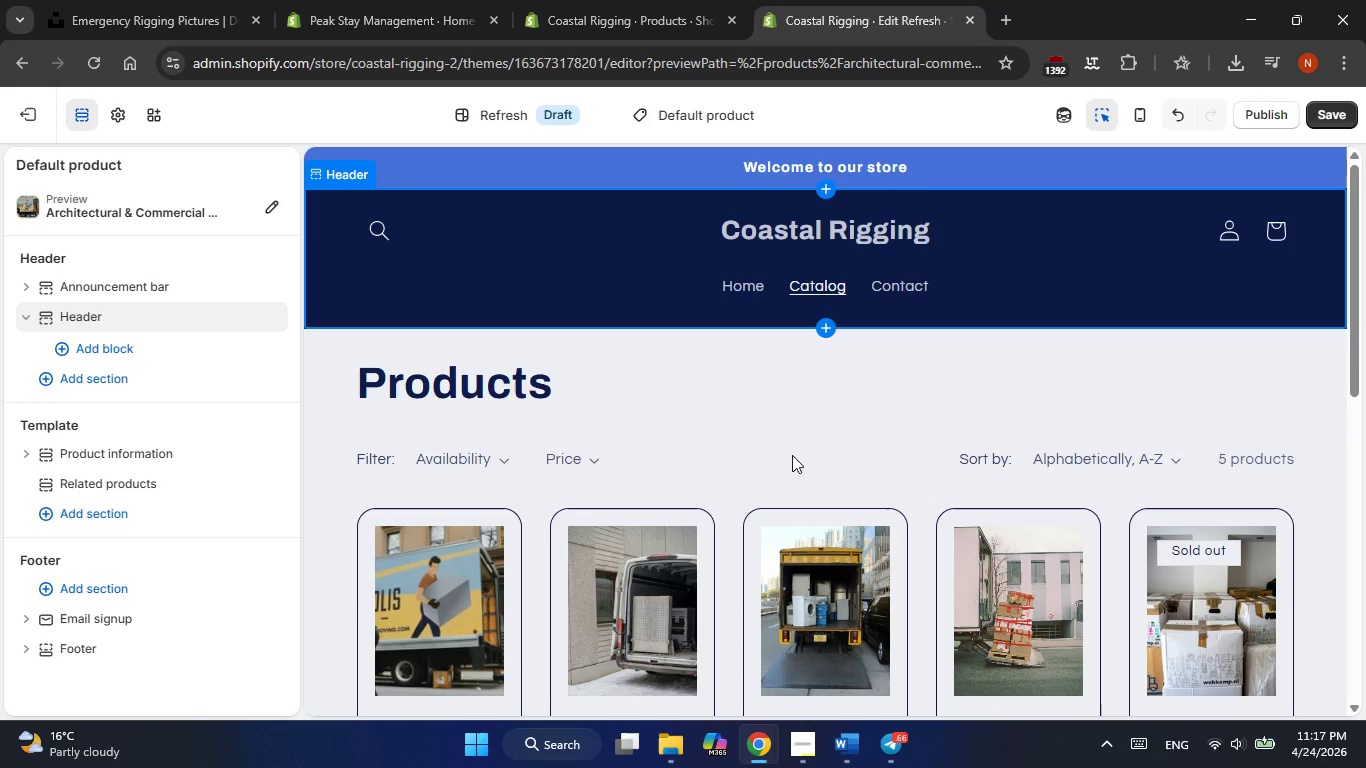 
wait(22.73)
 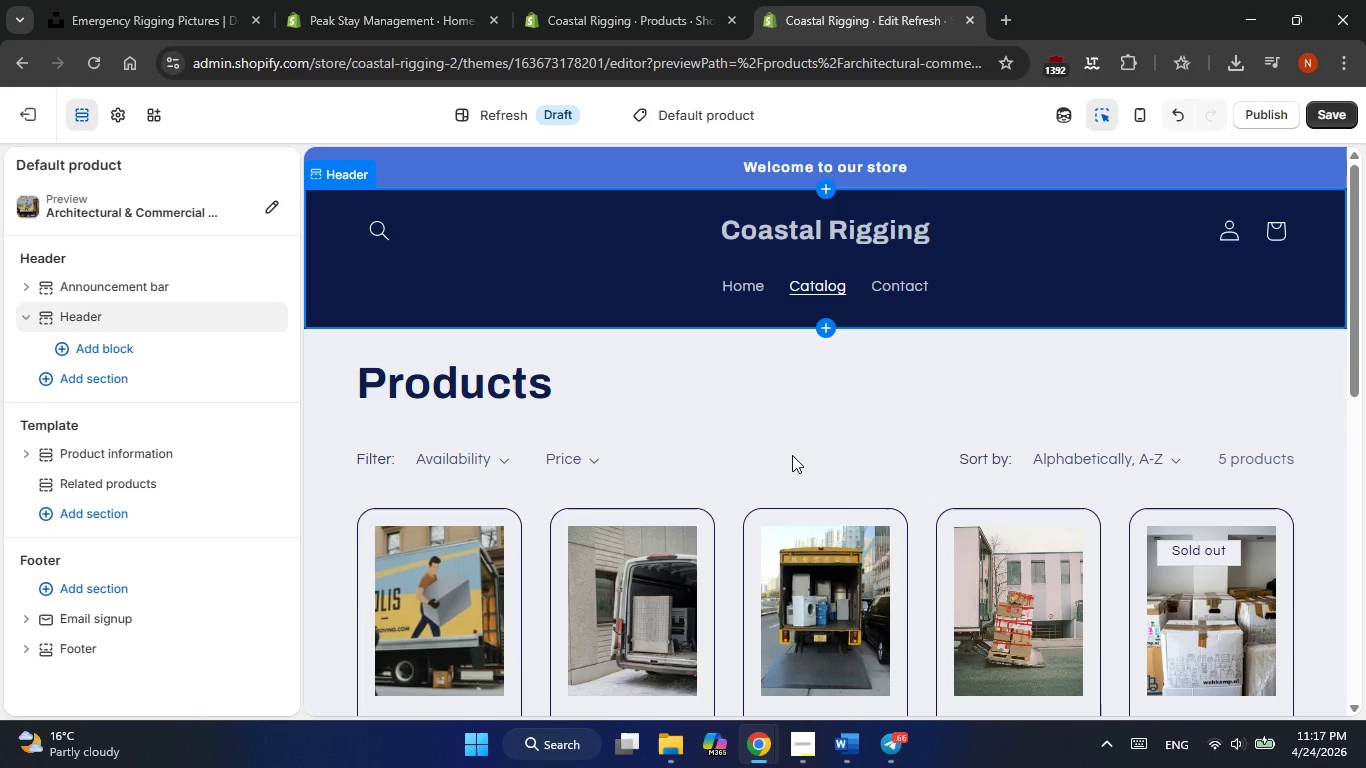 
scroll: coordinate [792, 455], scroll_direction: up, amount: 1.0
 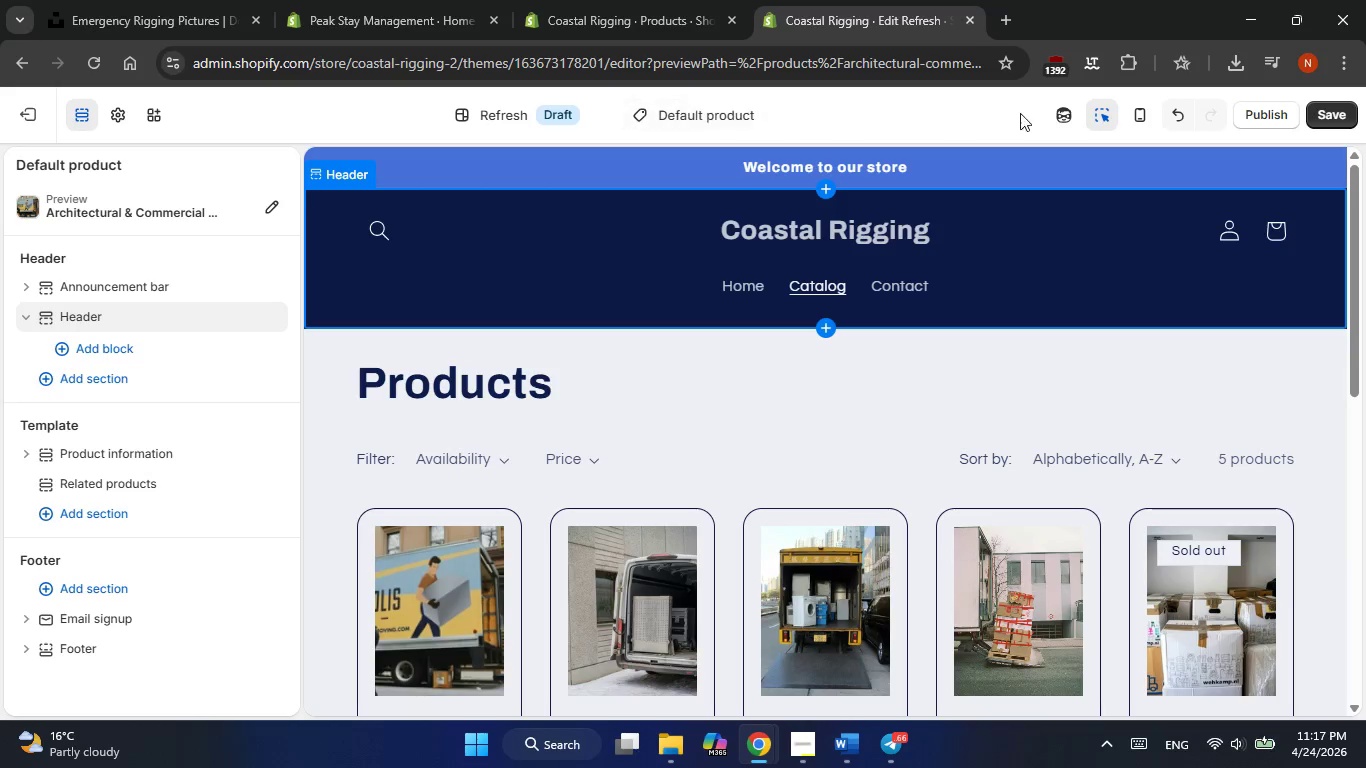 
left_click([1344, 113])
 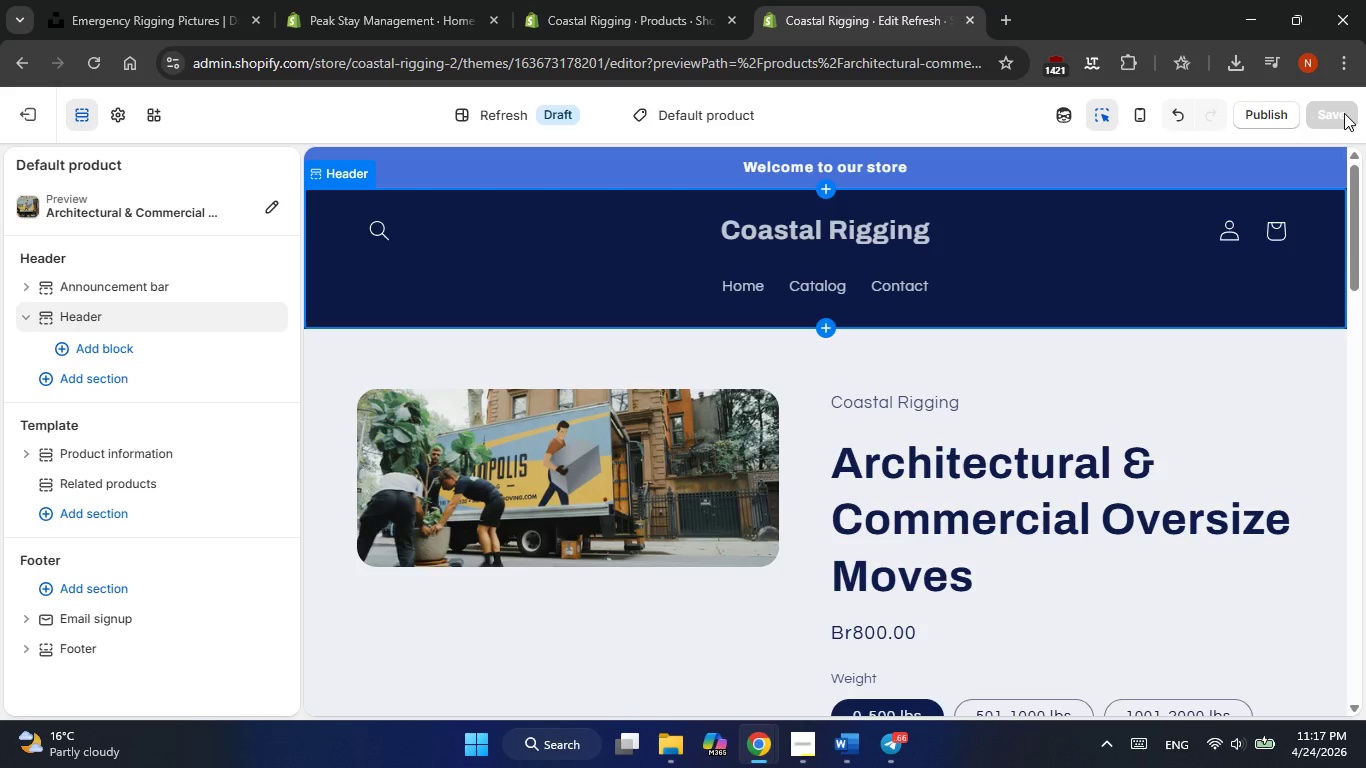 
wait(22.17)
 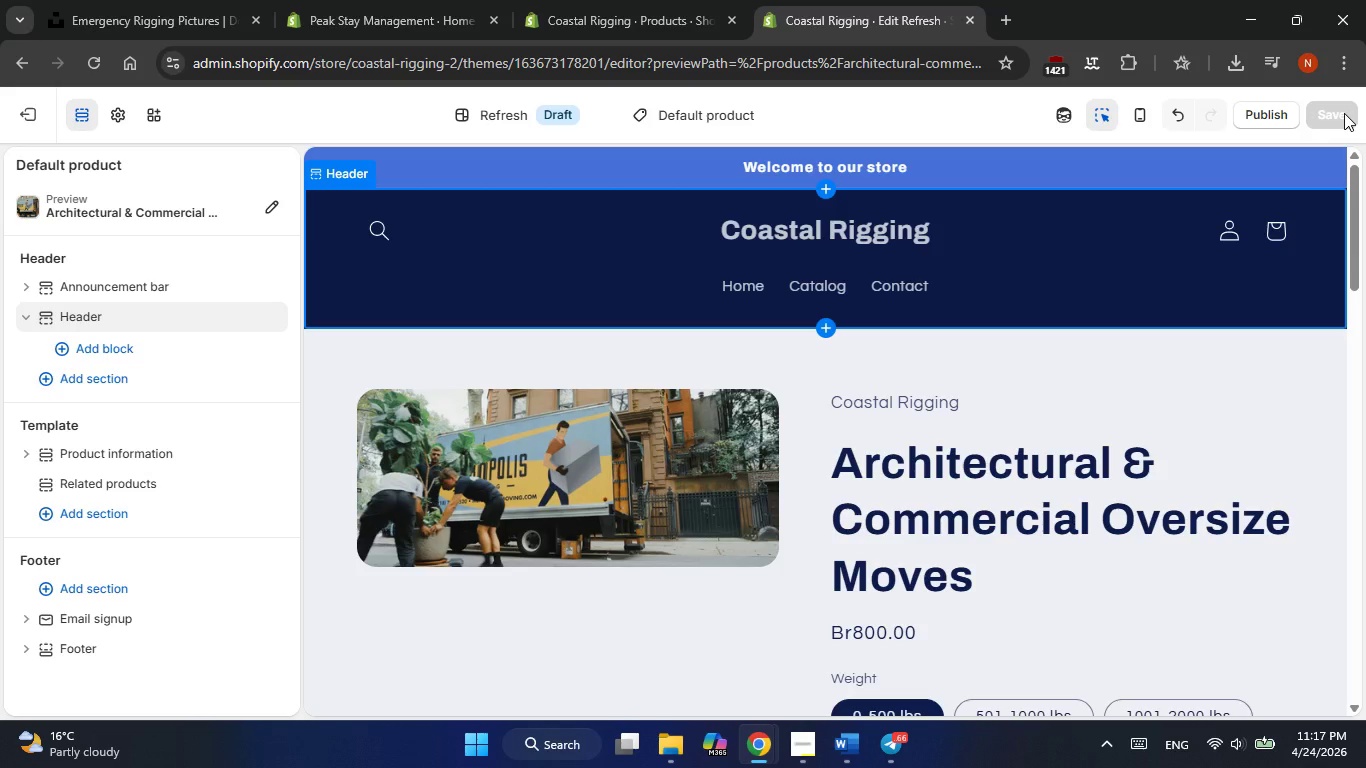 
left_click([1261, 112])
 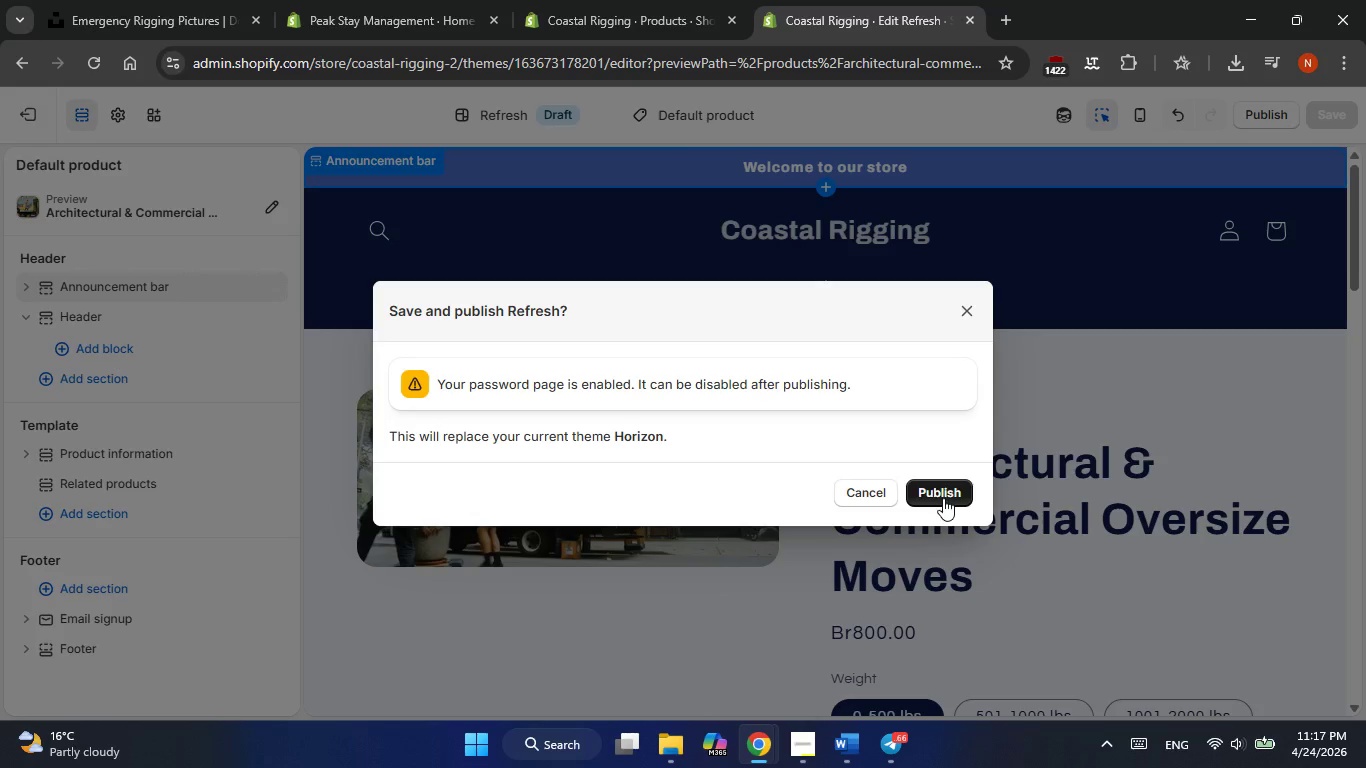 
left_click([943, 498])
 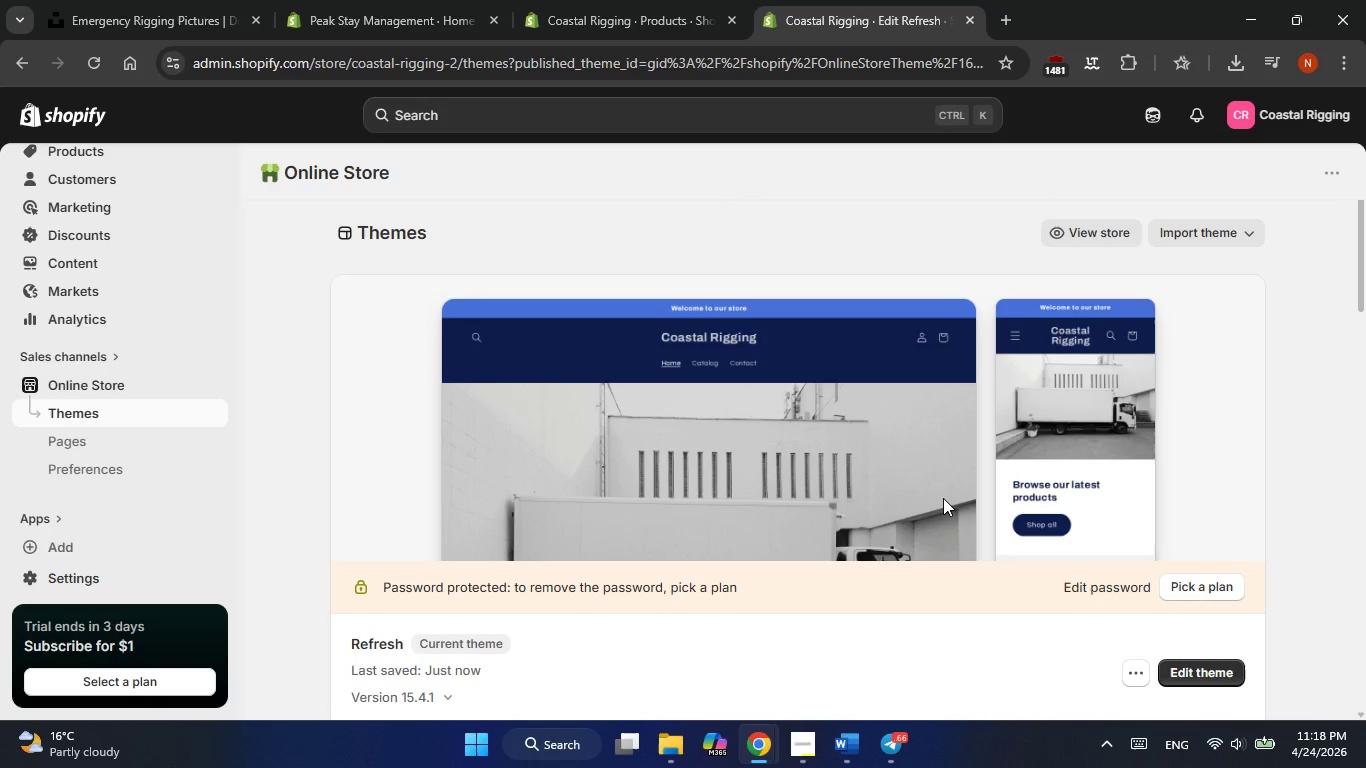 
wait(21.91)
 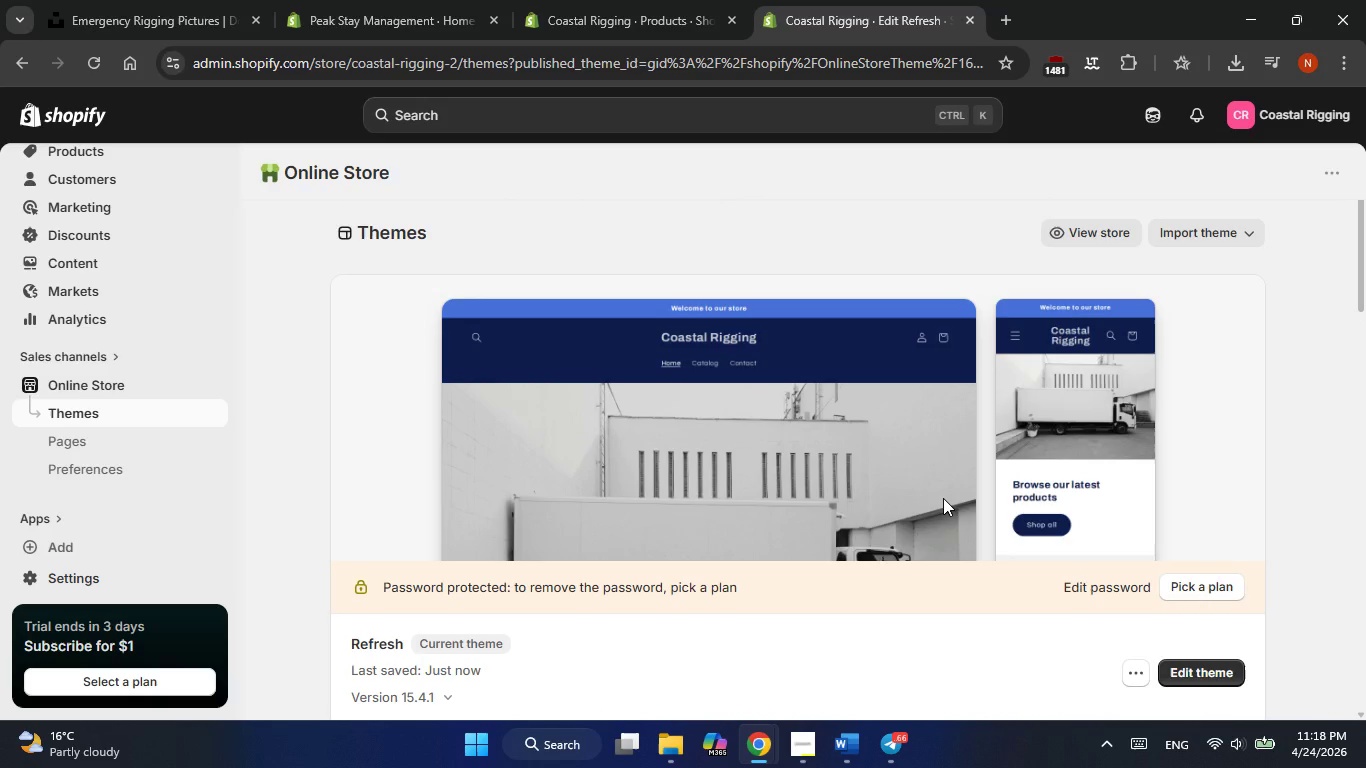 
scroll: coordinate [1214, 352], scroll_direction: none, amount: 0.0
 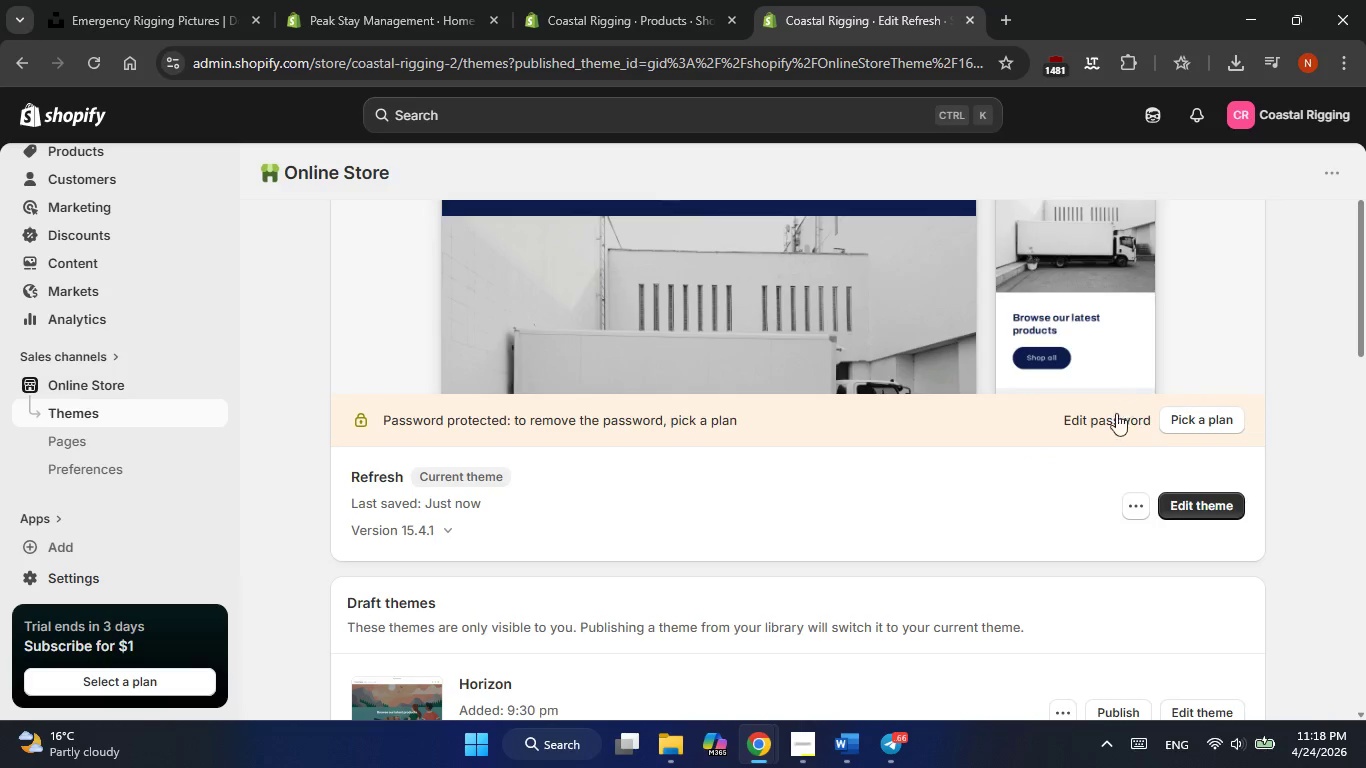 
left_click([1111, 426])
 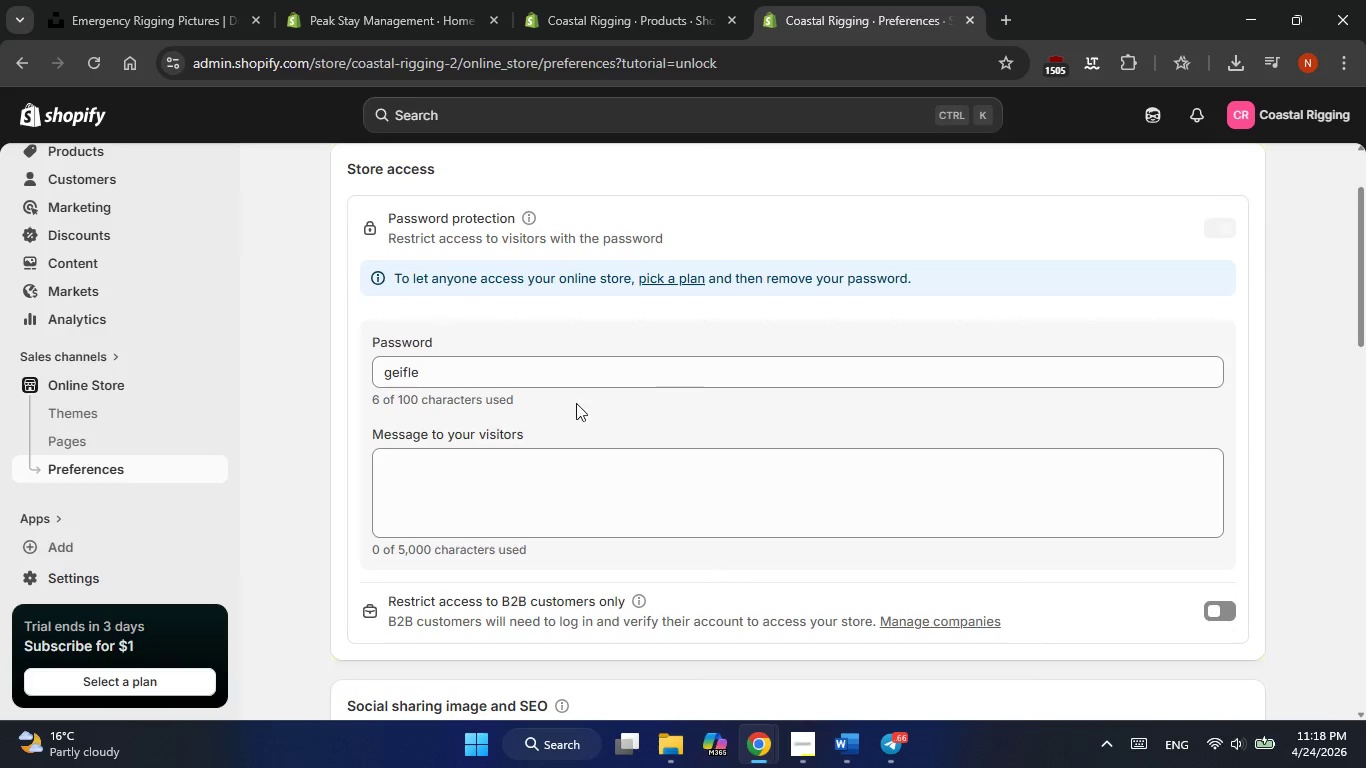 
double_click([510, 374])
 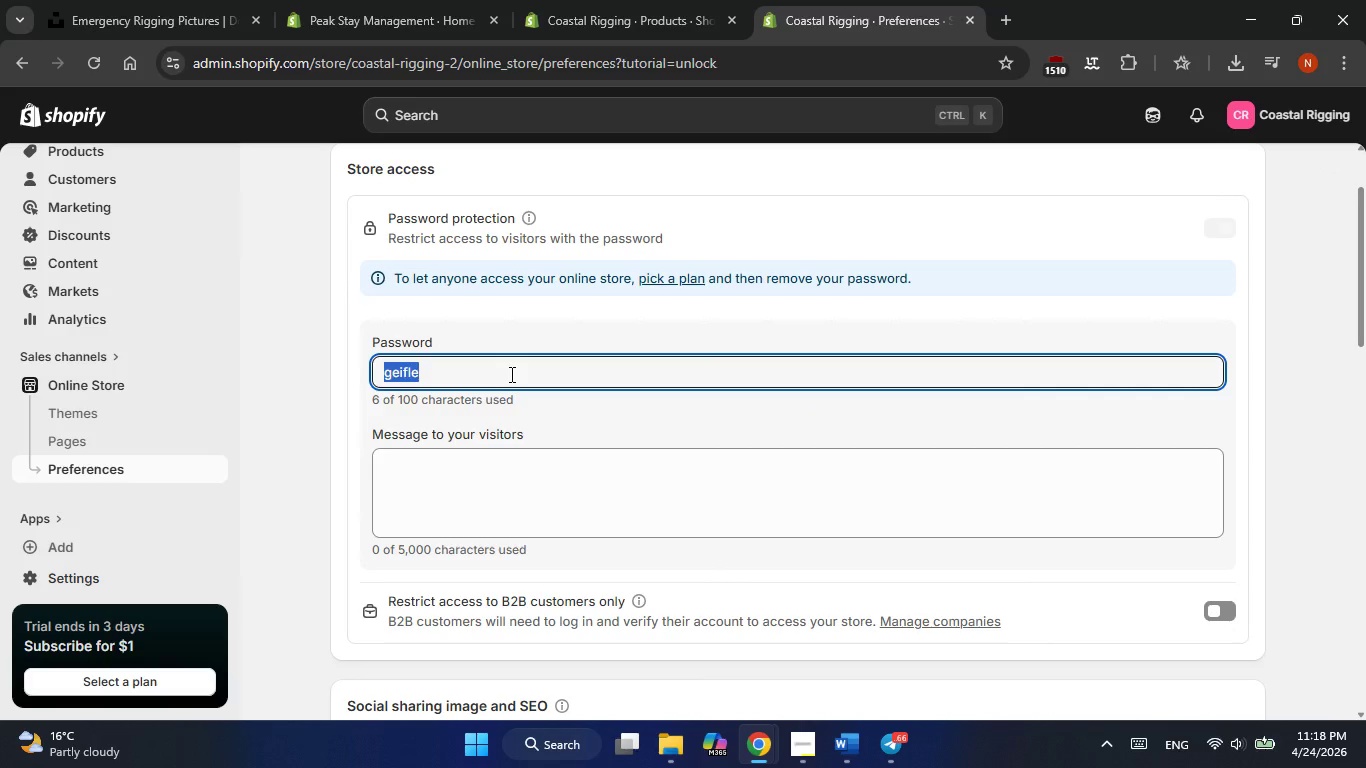 
type(shopify)
 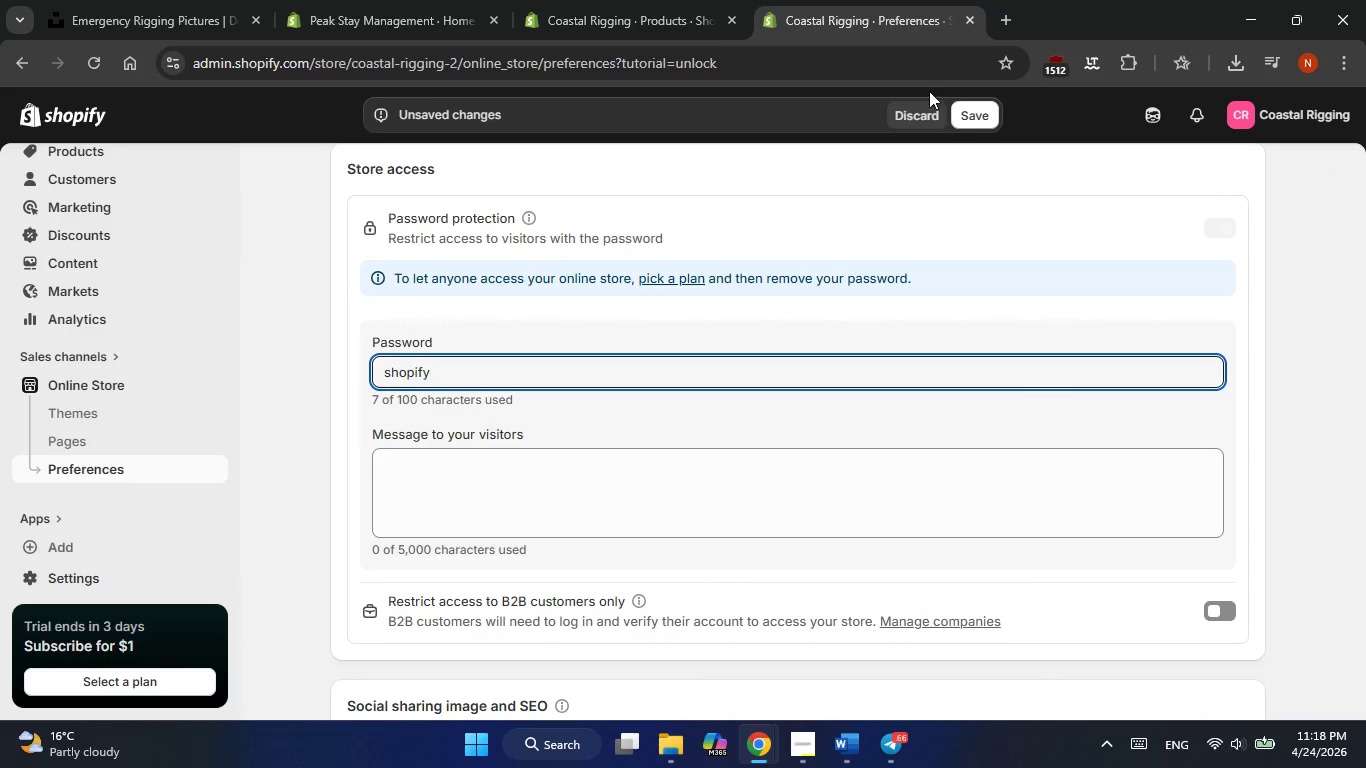 
left_click([985, 115])
 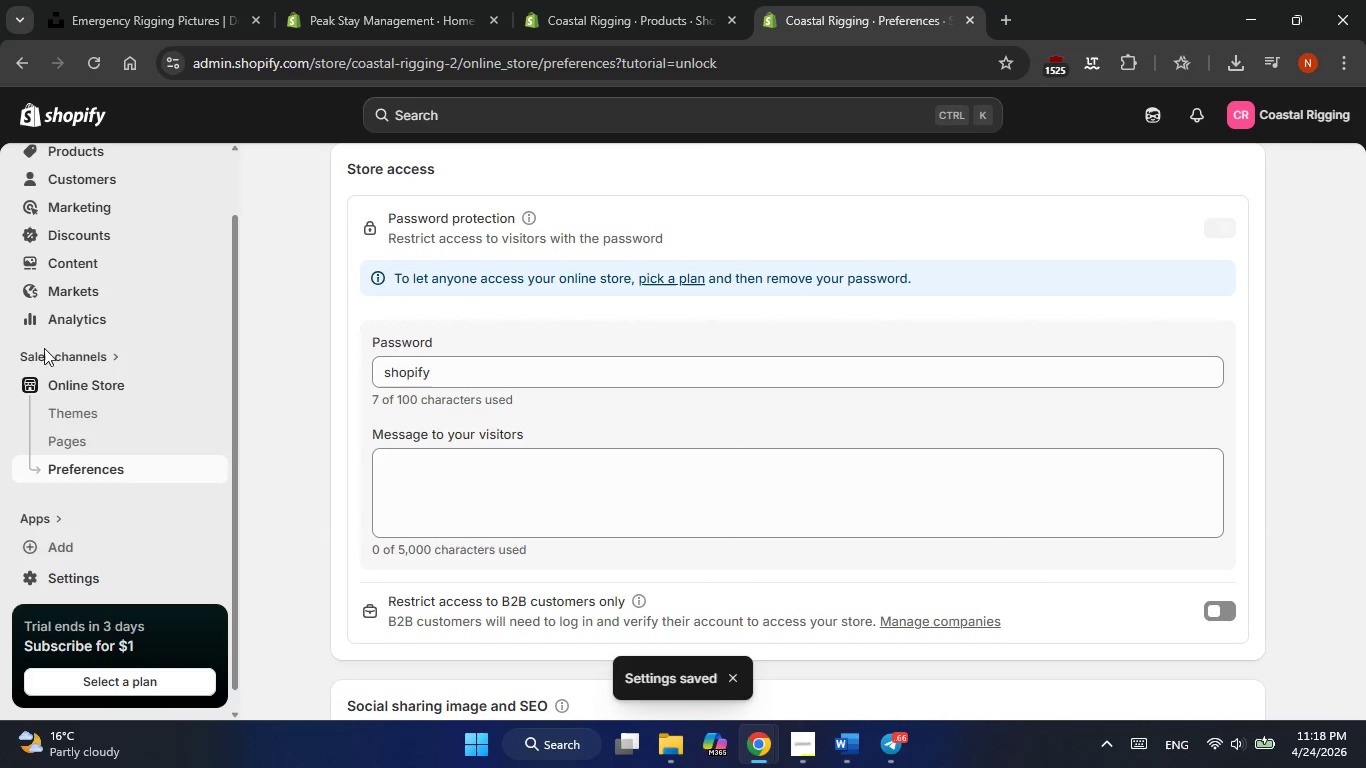 
left_click([84, 386])
 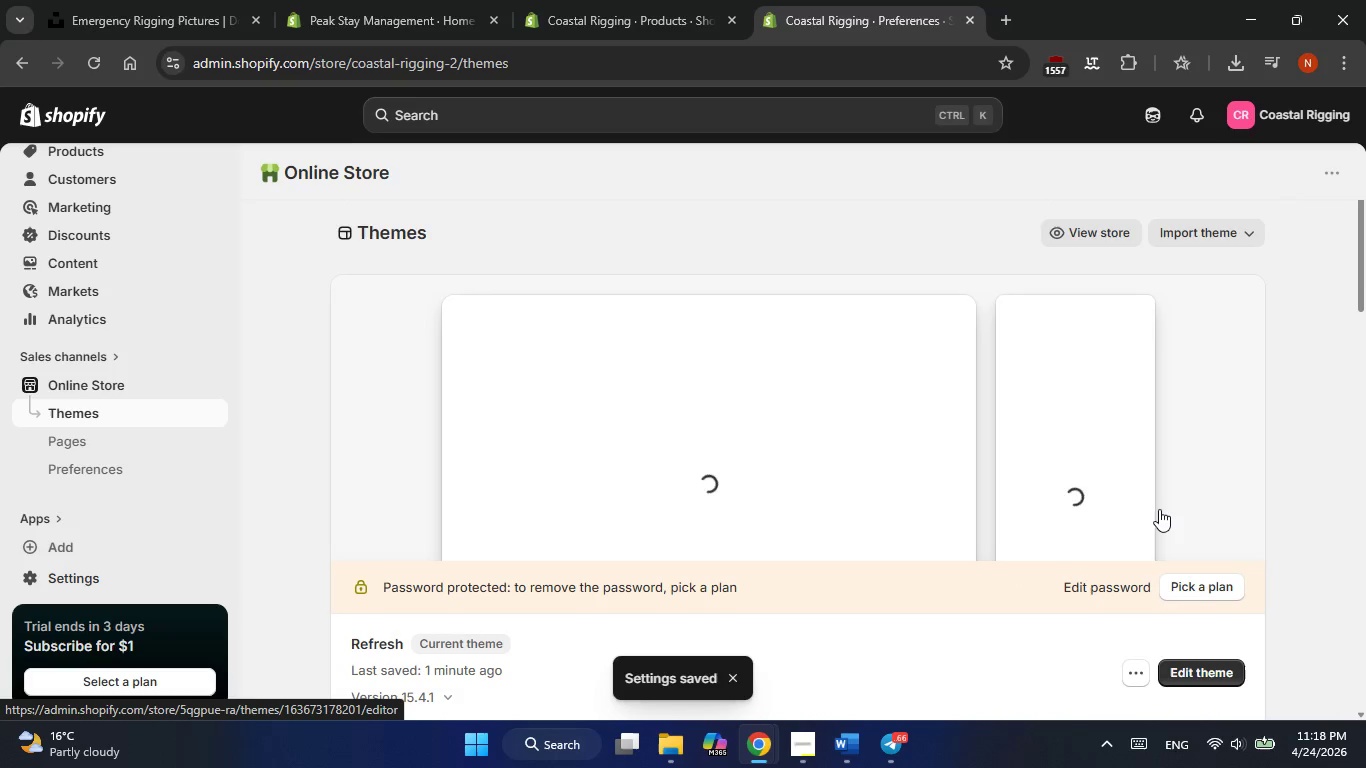 
scroll: coordinate [139, 277], scroll_direction: up, amount: 1.0
 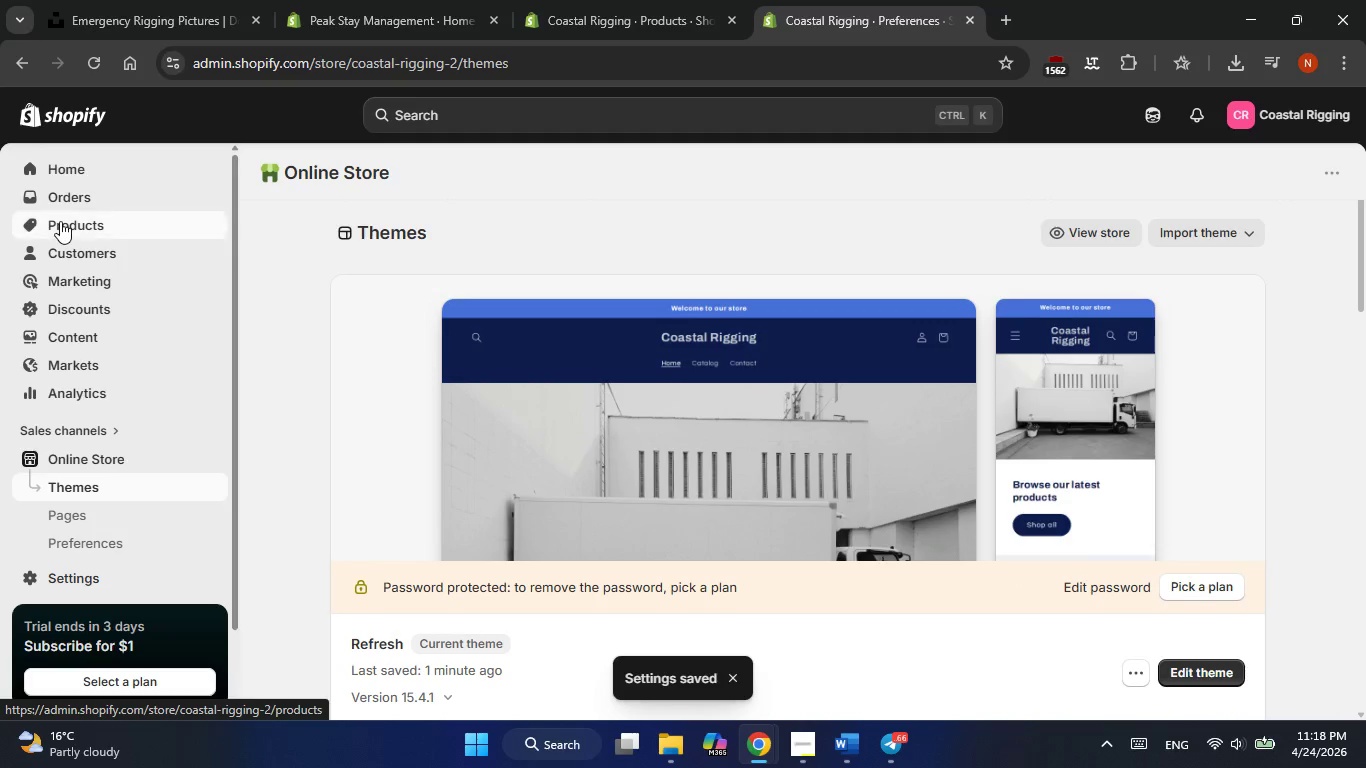 
double_click([60, 221])
 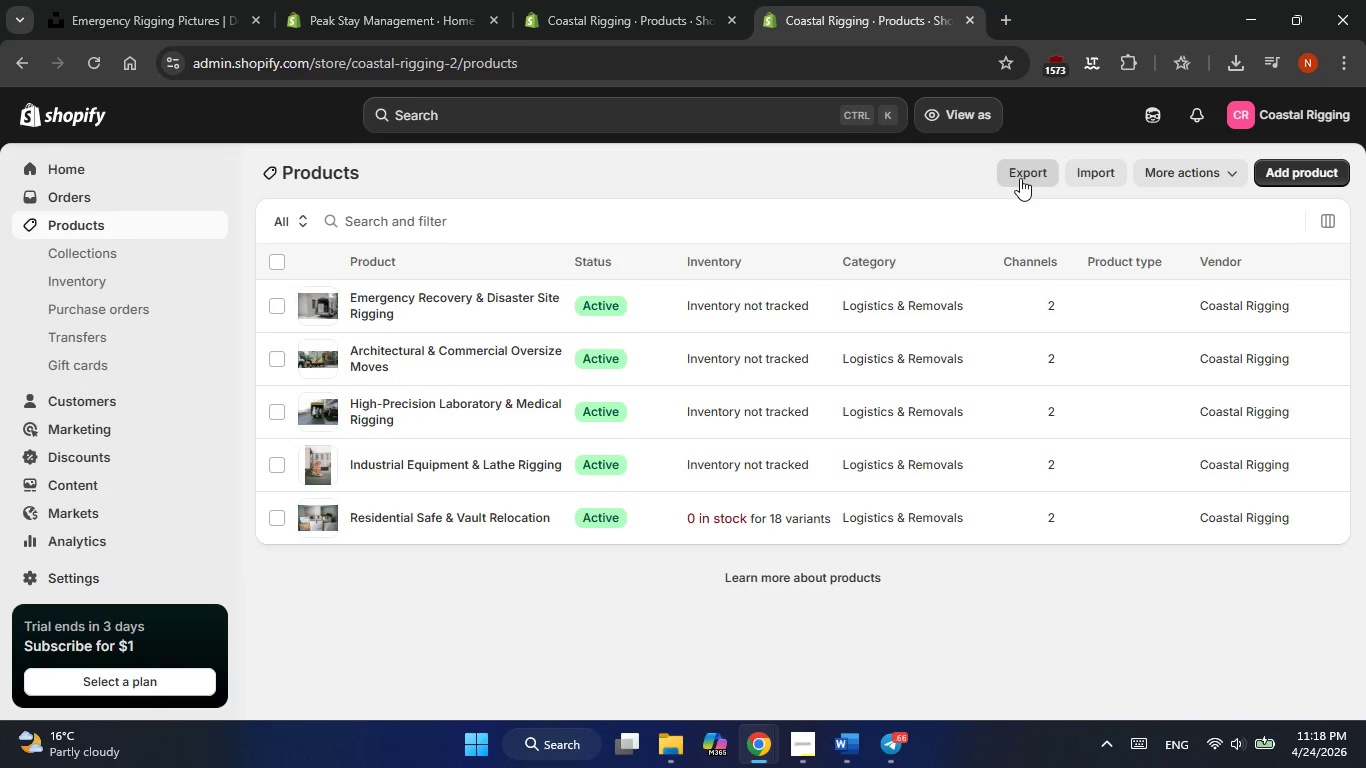 
wait(9.95)
 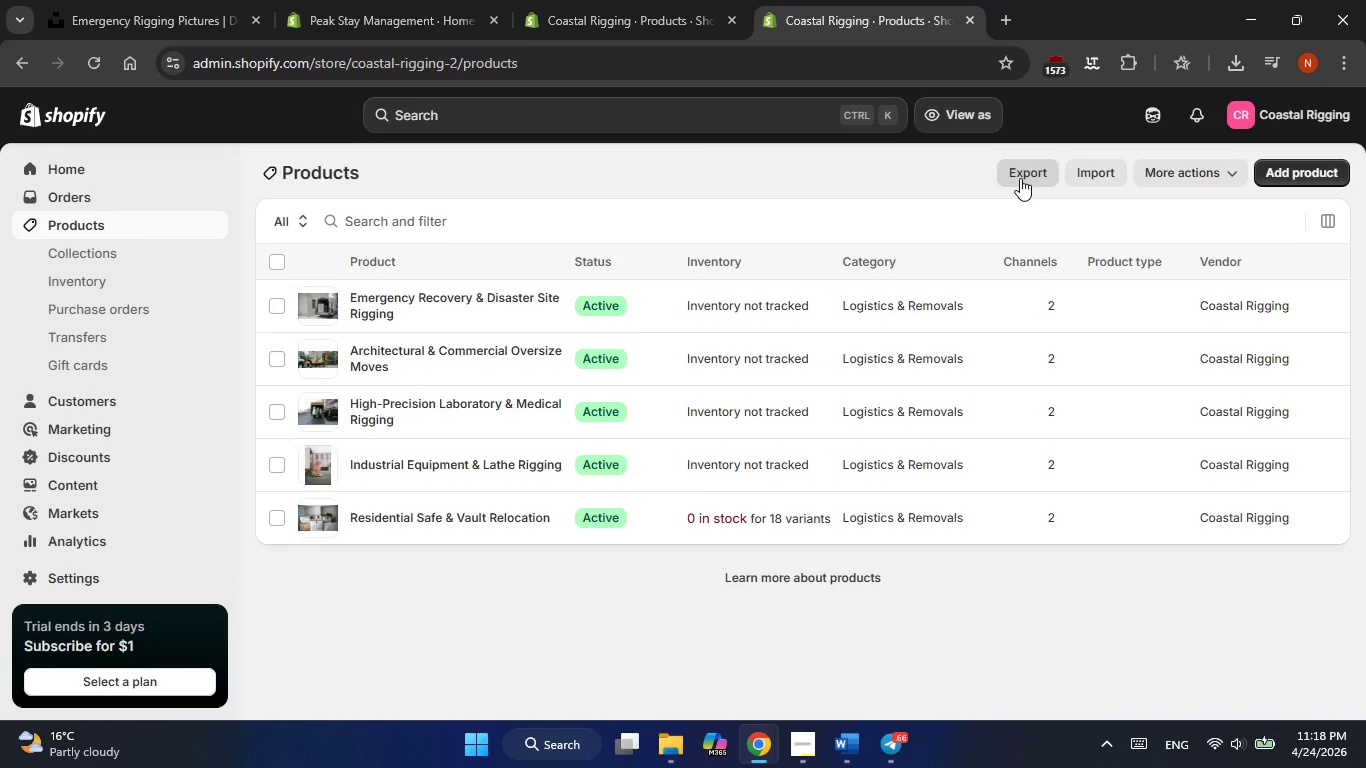 
left_click([1020, 178])
 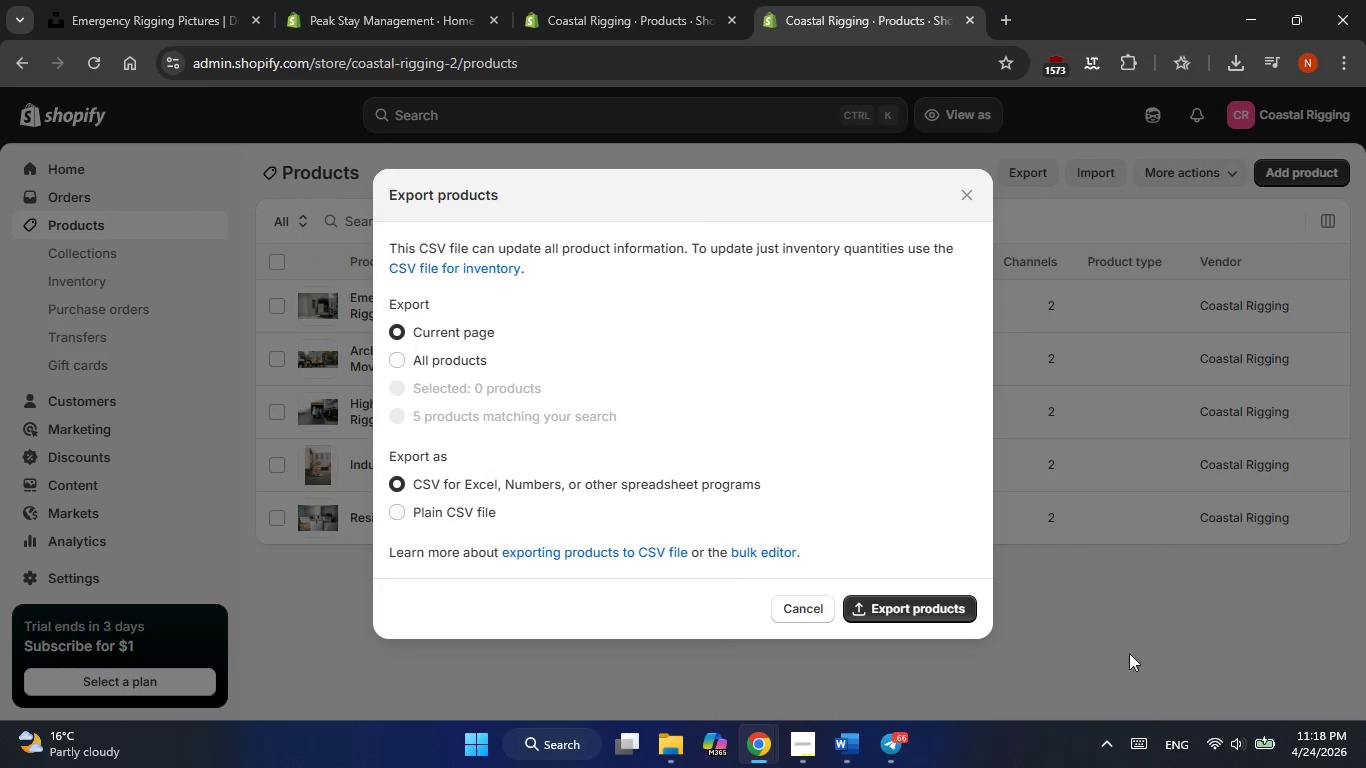 
left_click([1134, 684])
 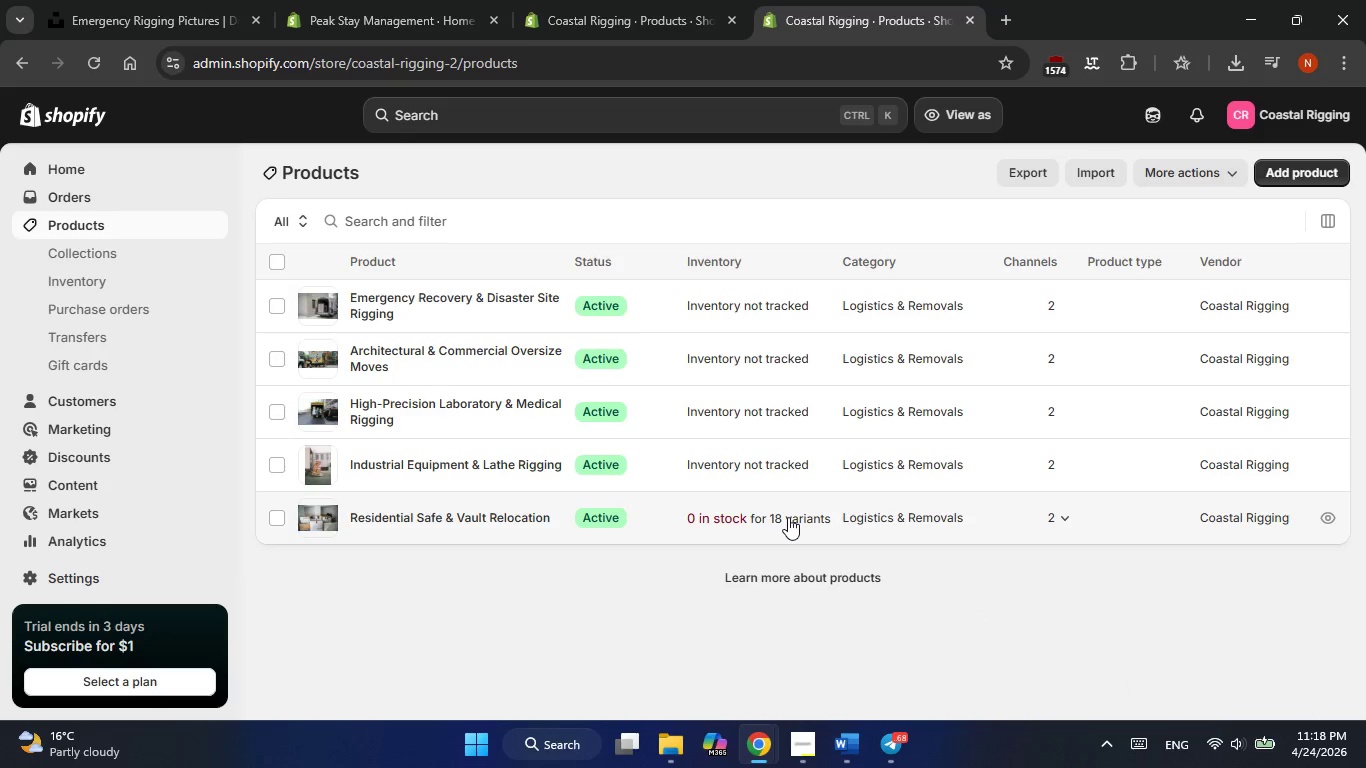 
left_click([788, 517])
 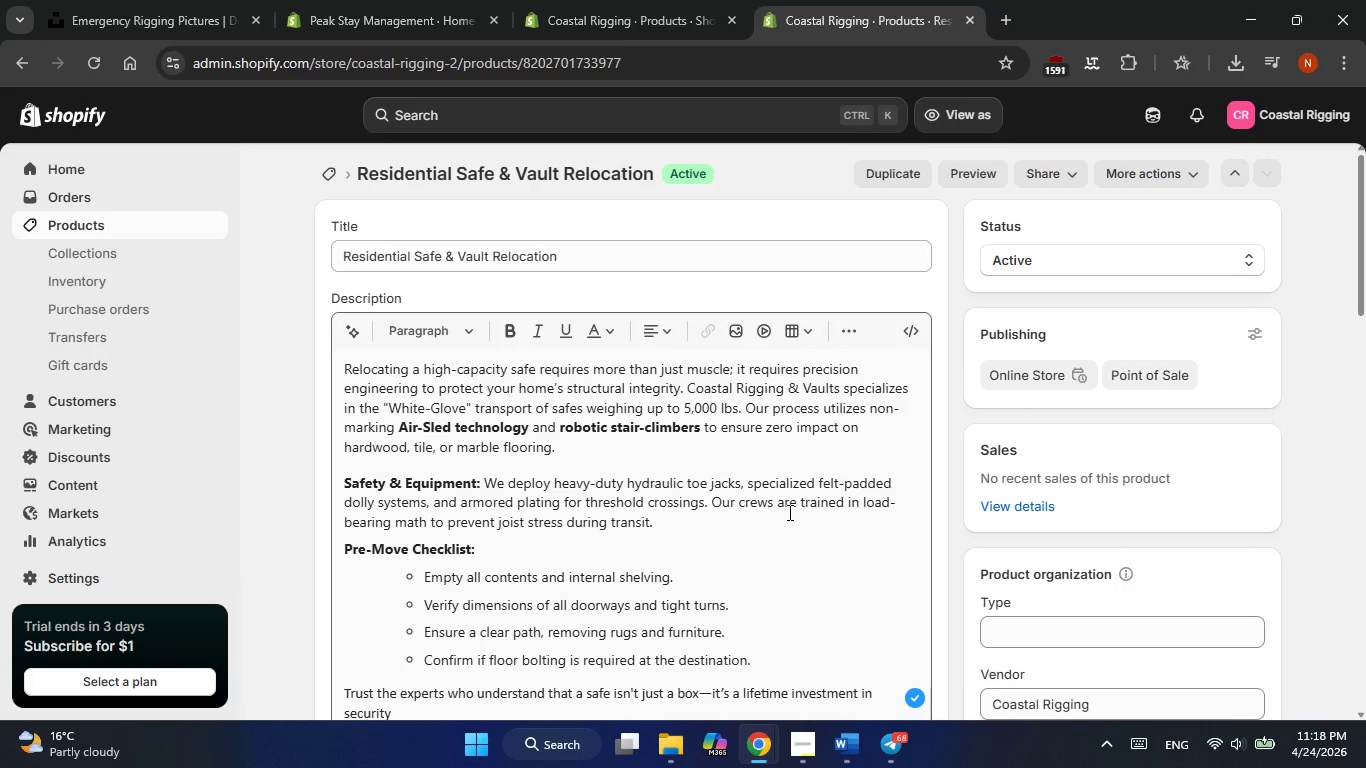 
wait(15.81)
 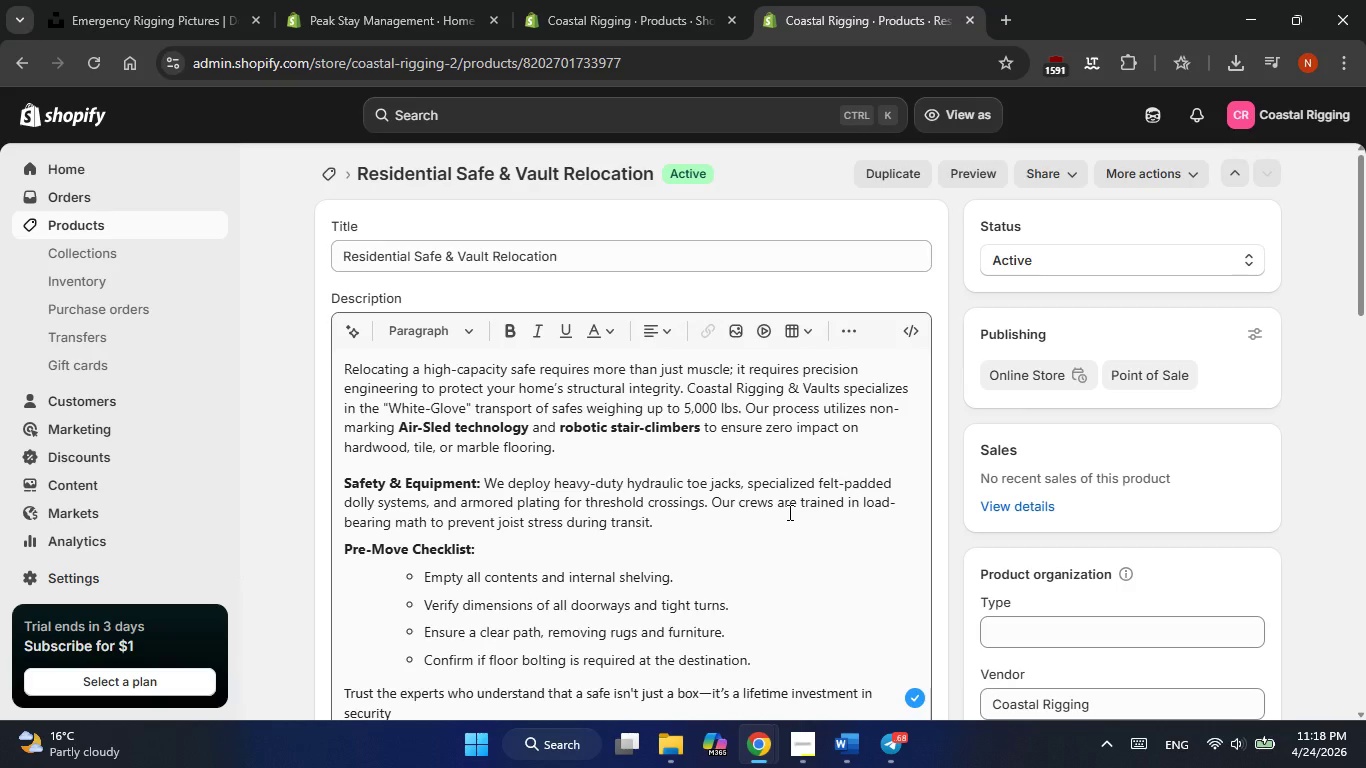 
scroll: coordinate [865, 489], scroll_direction: down, amount: 6.0
 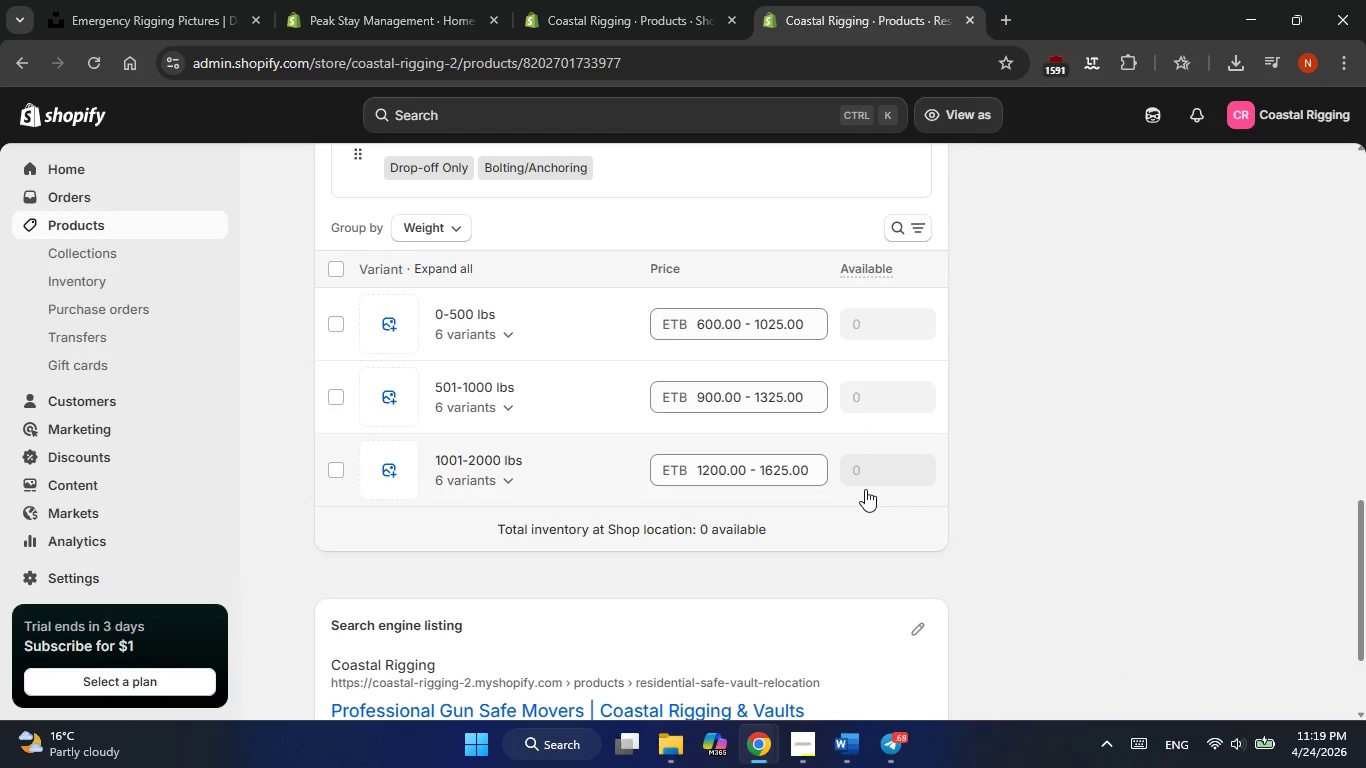 
scroll: coordinate [865, 489], scroll_direction: up, amount: 1.0
 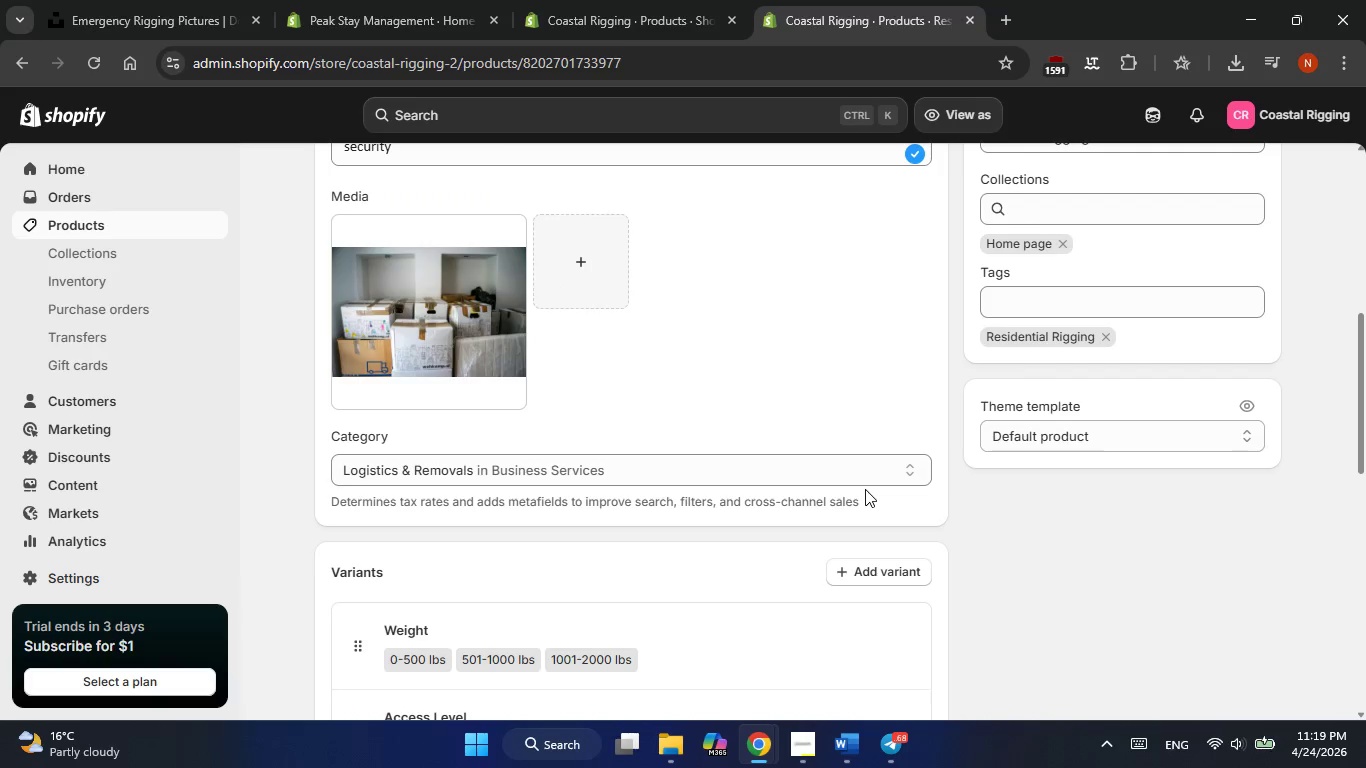 
wait(7.03)
 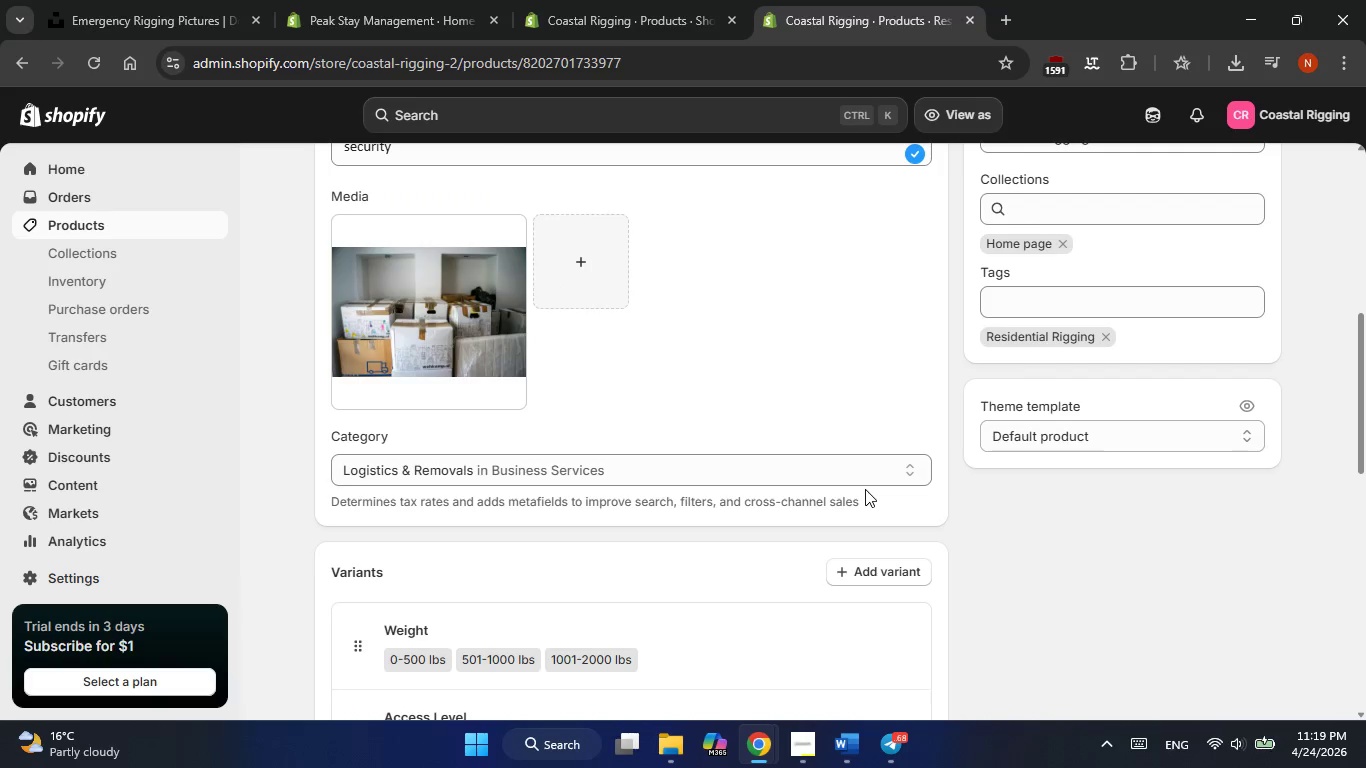 
scroll: coordinate [868, 515], scroll_direction: up, amount: 2.0
 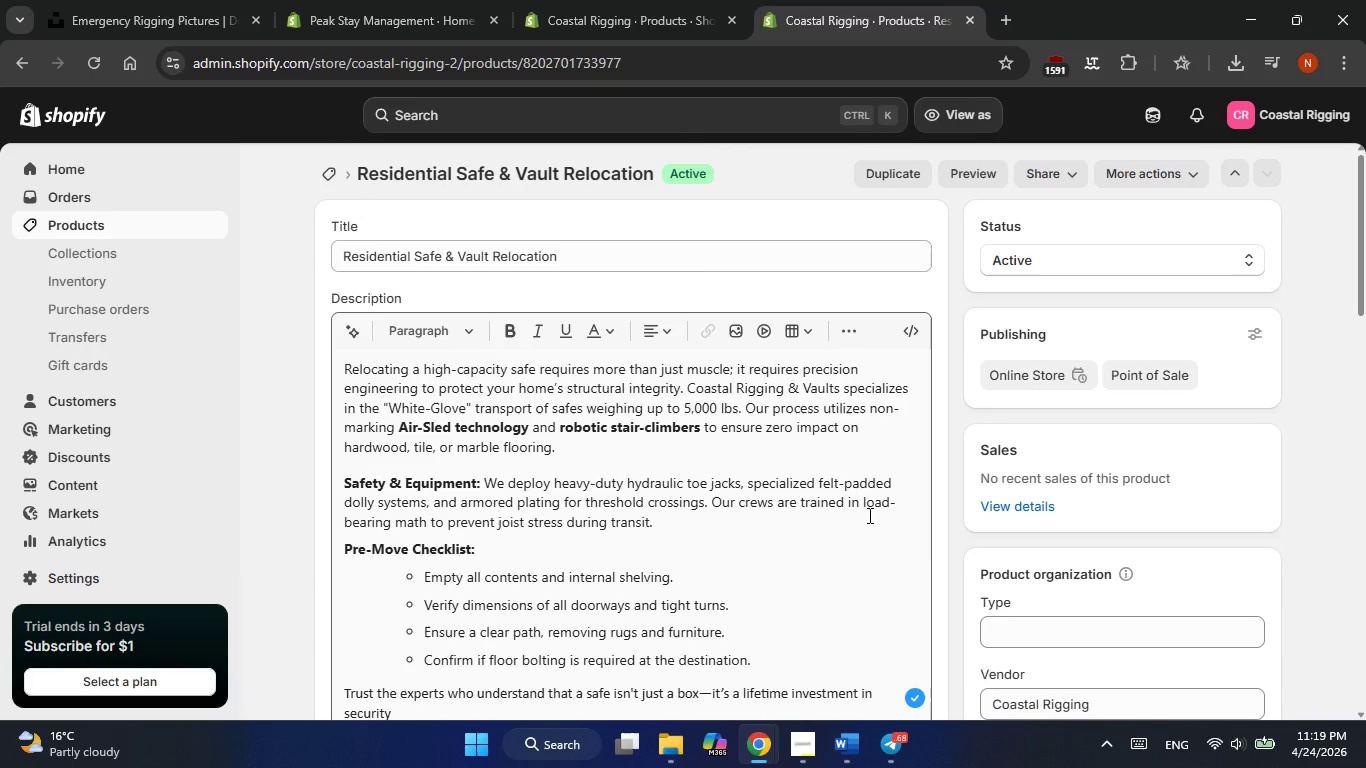 
scroll: coordinate [868, 515], scroll_direction: down, amount: 2.0
 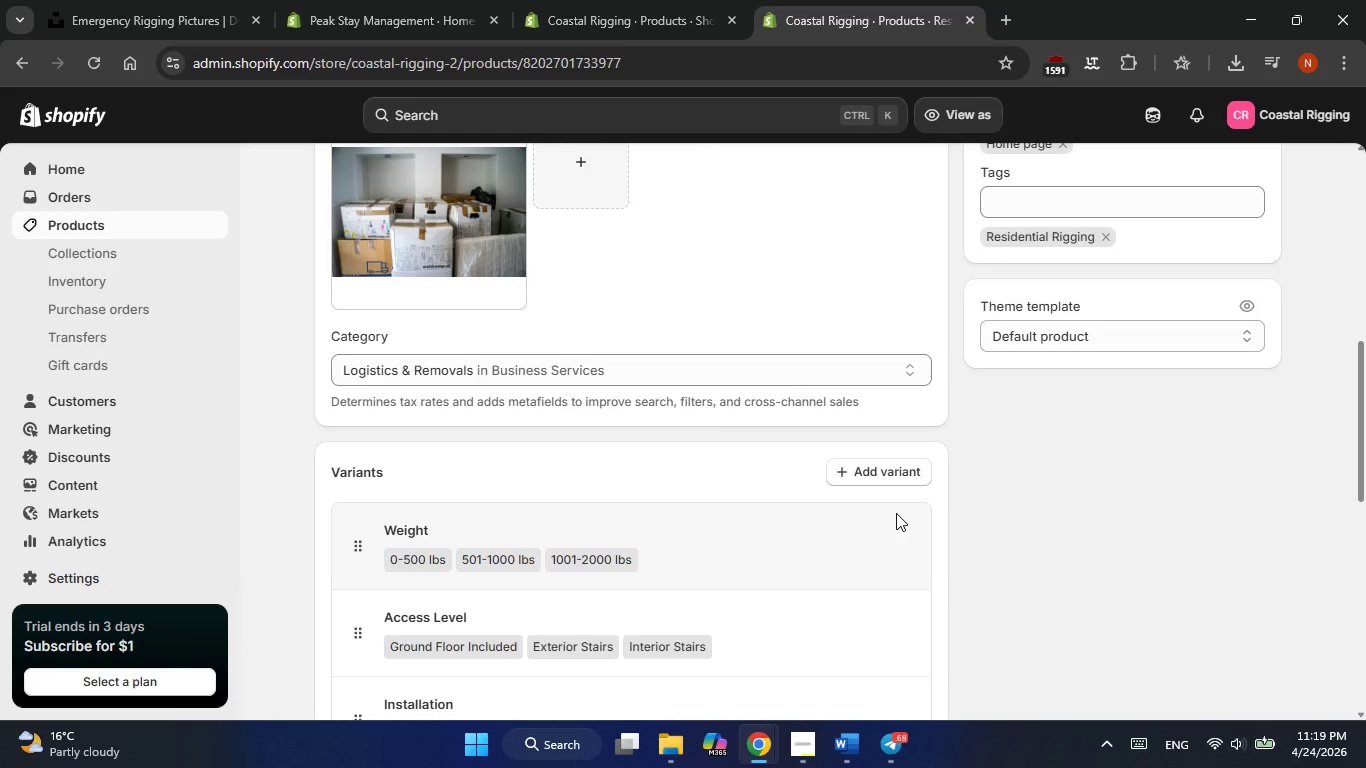 
wait(11.31)
 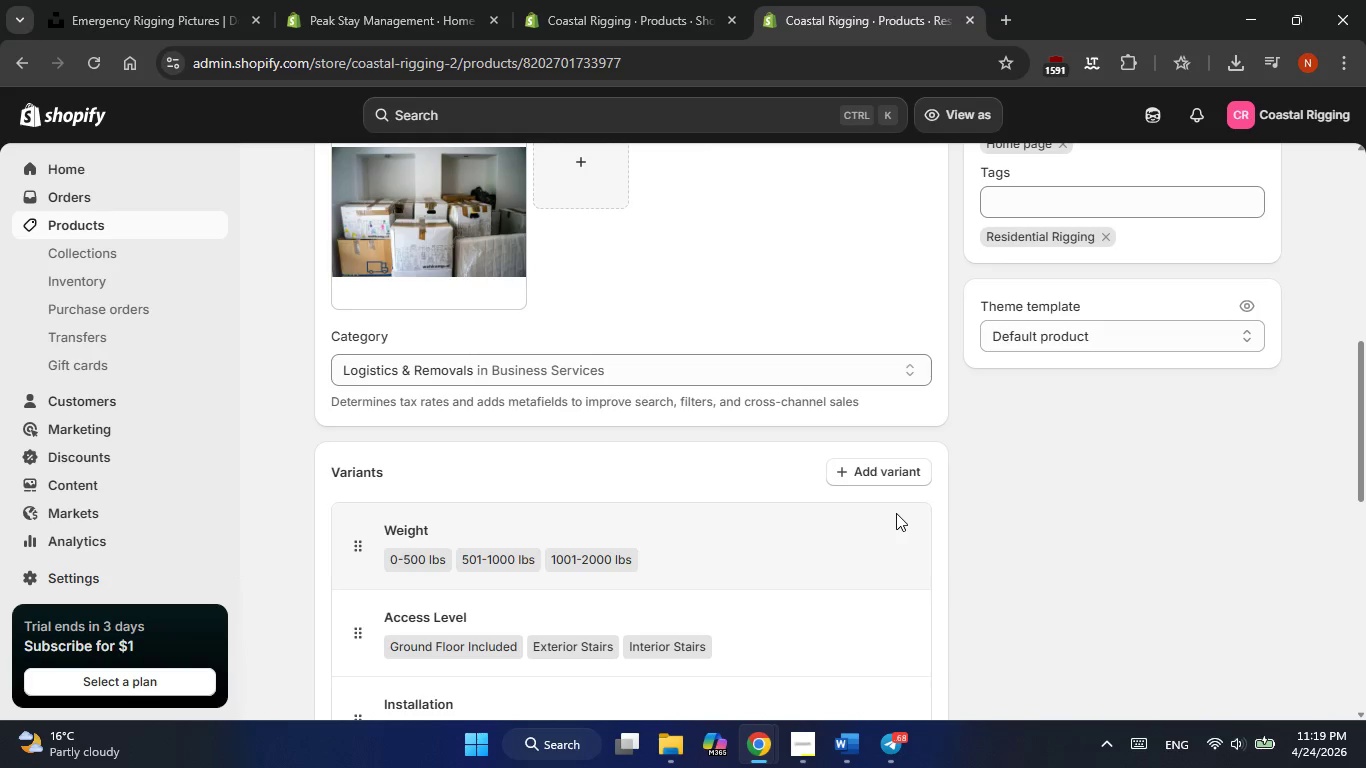 
scroll: coordinate [896, 513], scroll_direction: up, amount: 2.0
 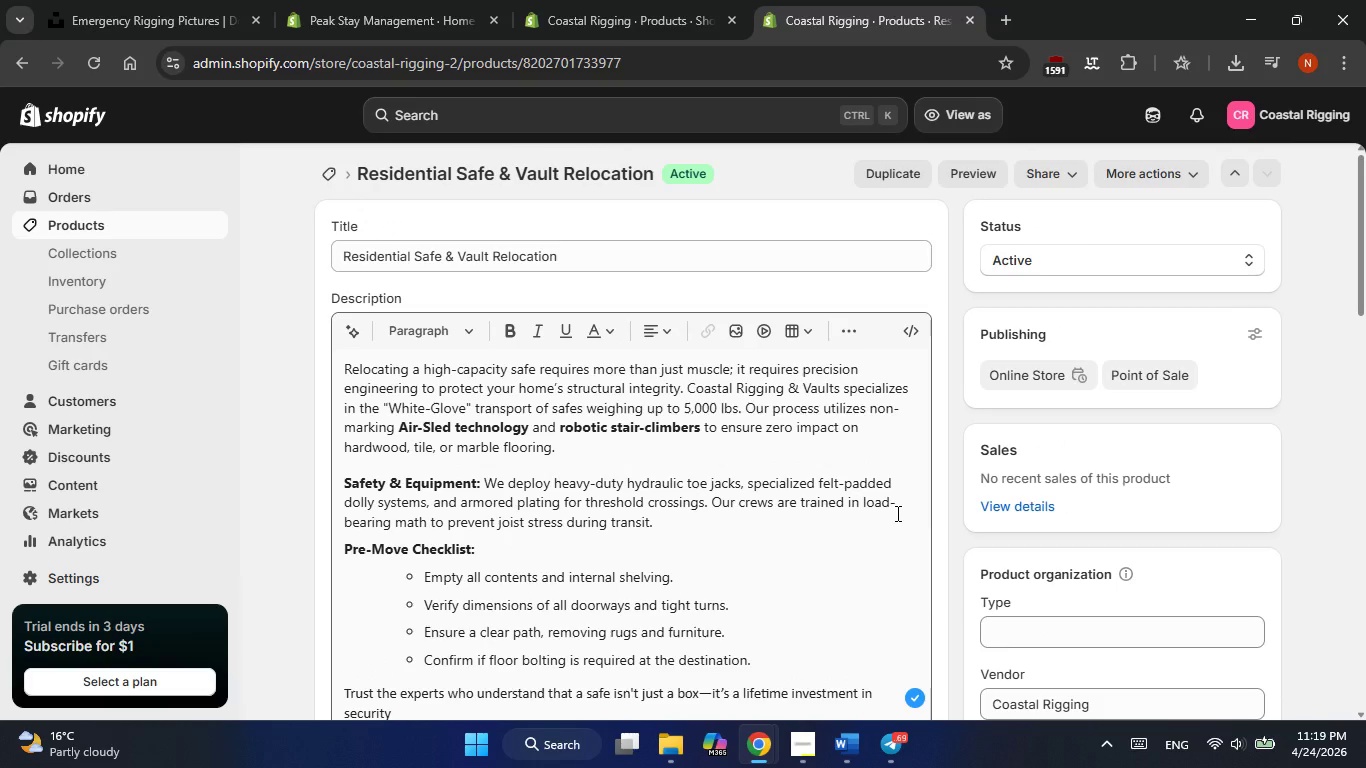 
scroll: coordinate [896, 513], scroll_direction: down, amount: 2.0
 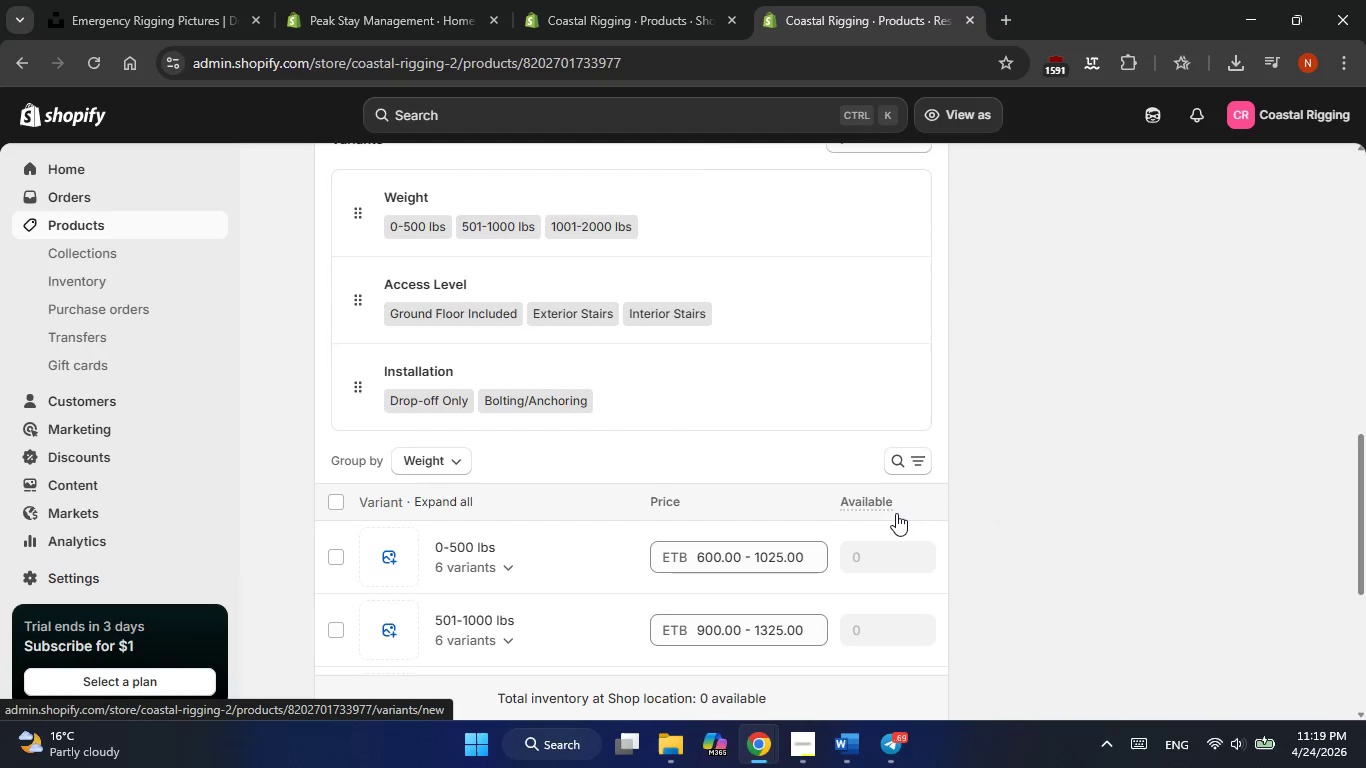 
scroll: coordinate [896, 513], scroll_direction: up, amount: 8.0
 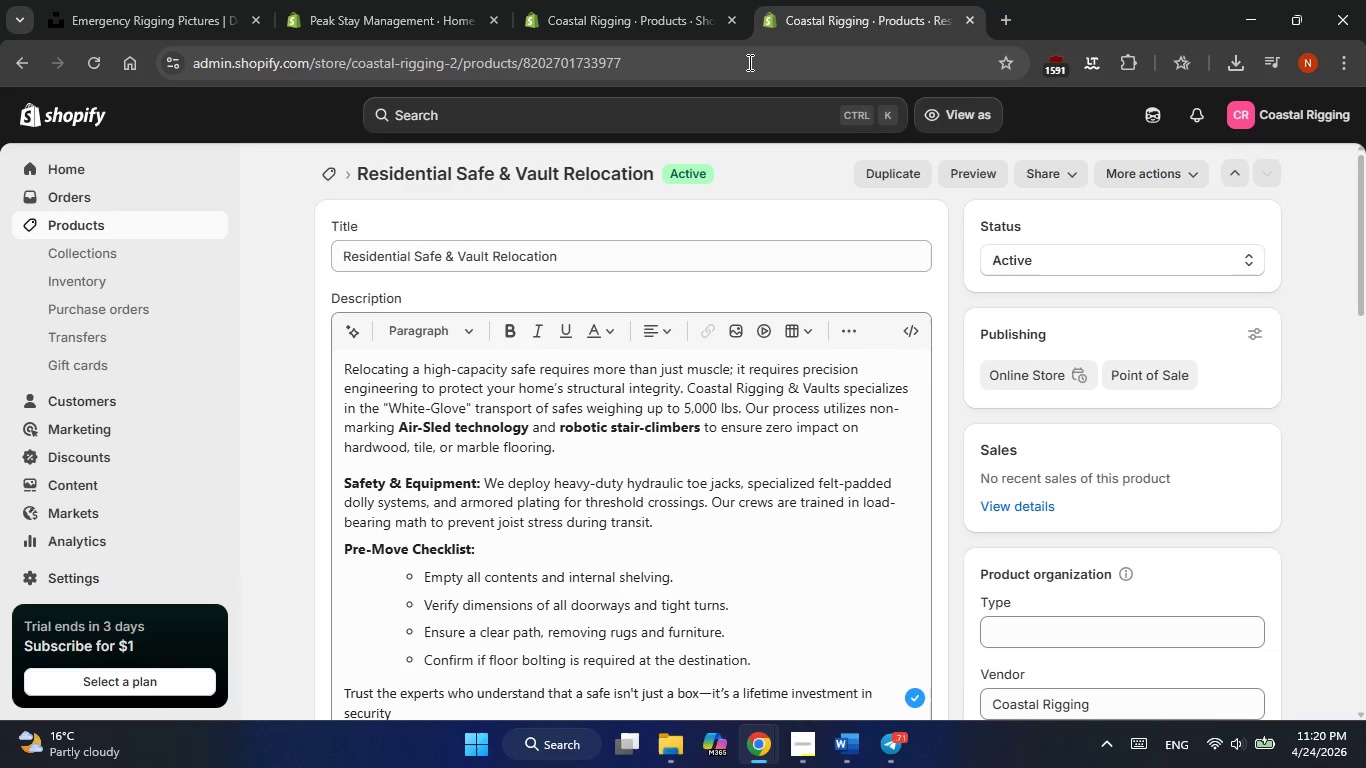 
wait(58.98)
 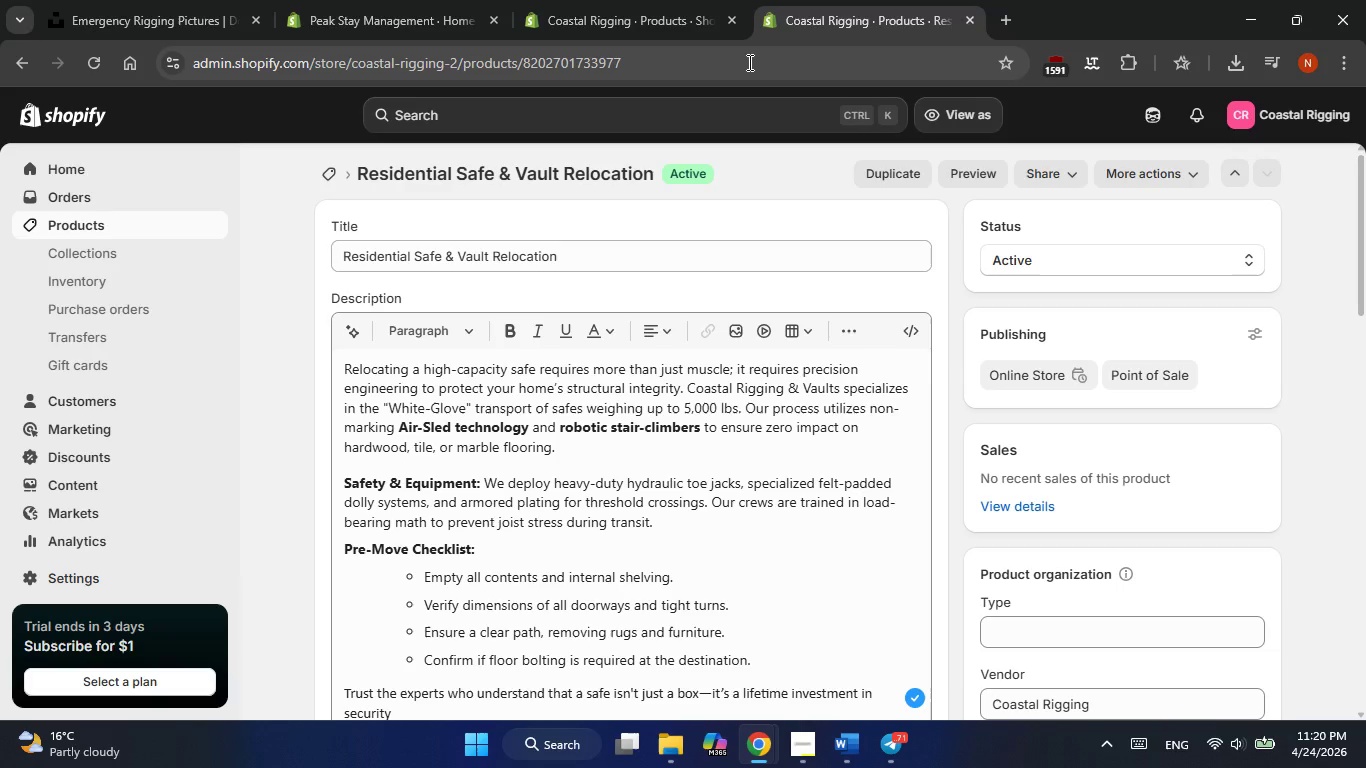 
scroll: coordinate [709, 286], scroll_direction: none, amount: 0.0
 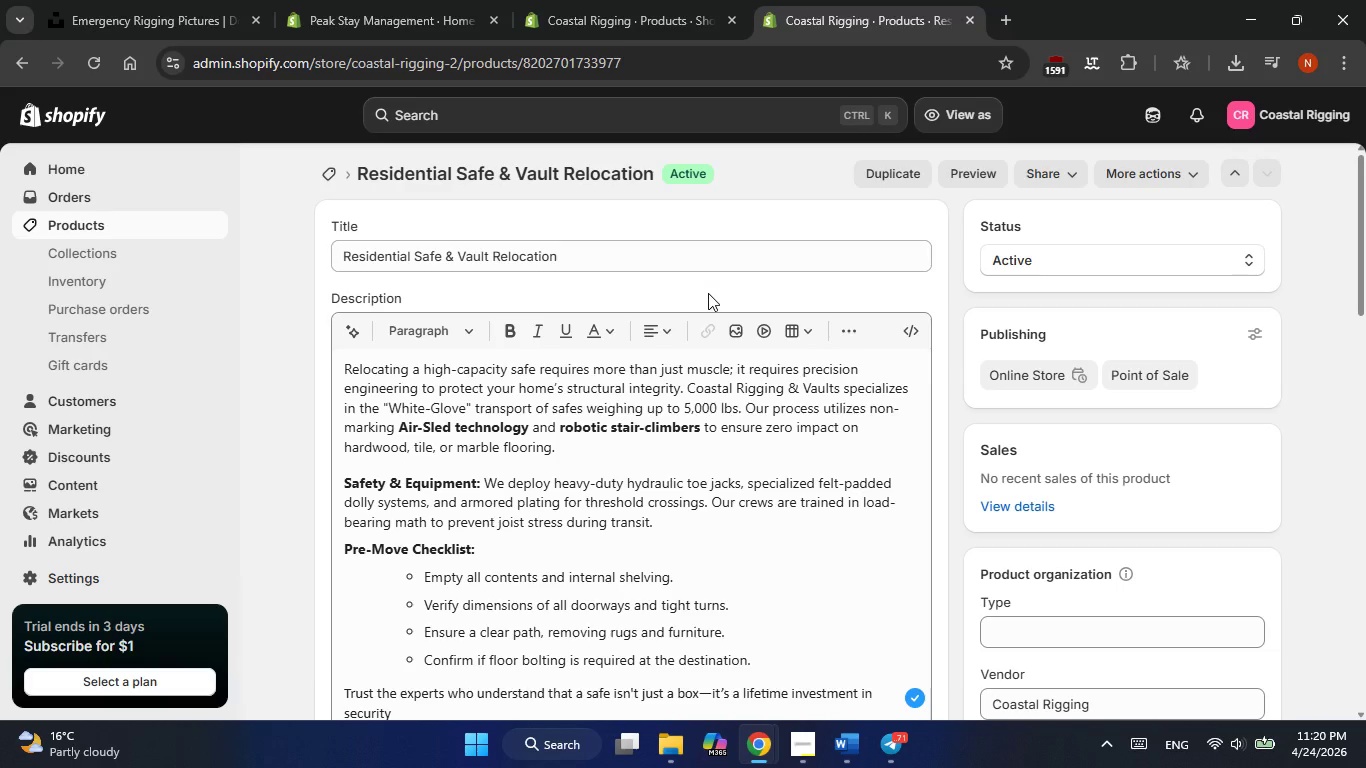 
wait(7.33)
 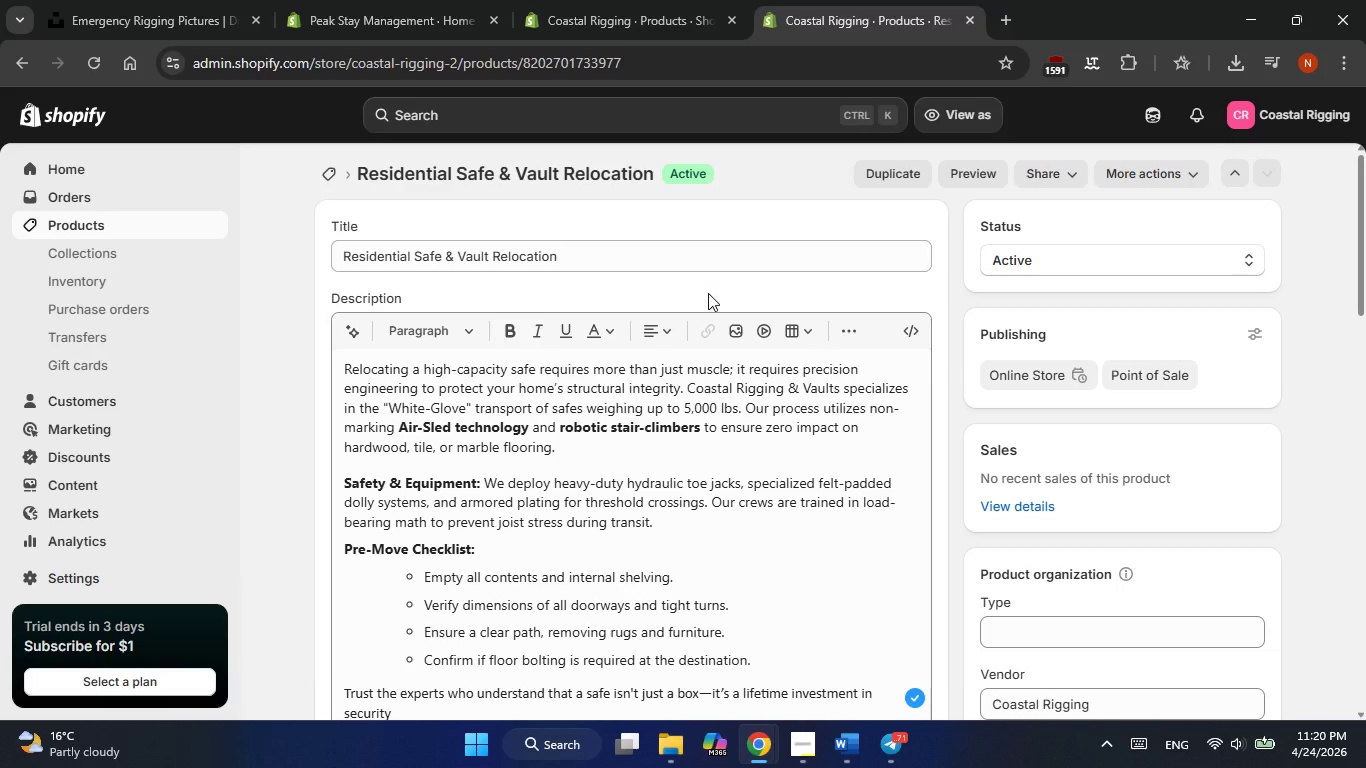 
left_click([1316, 242])
 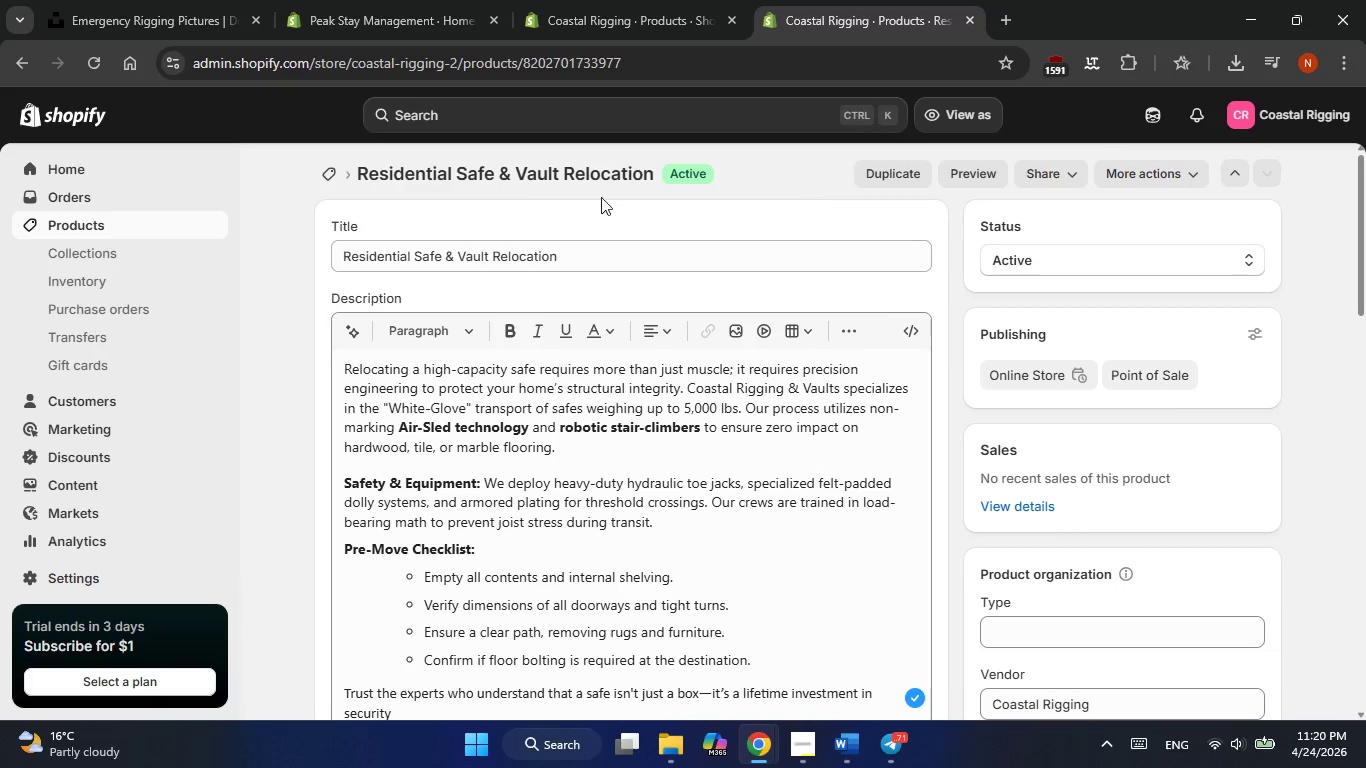 
left_click([101, 232])
 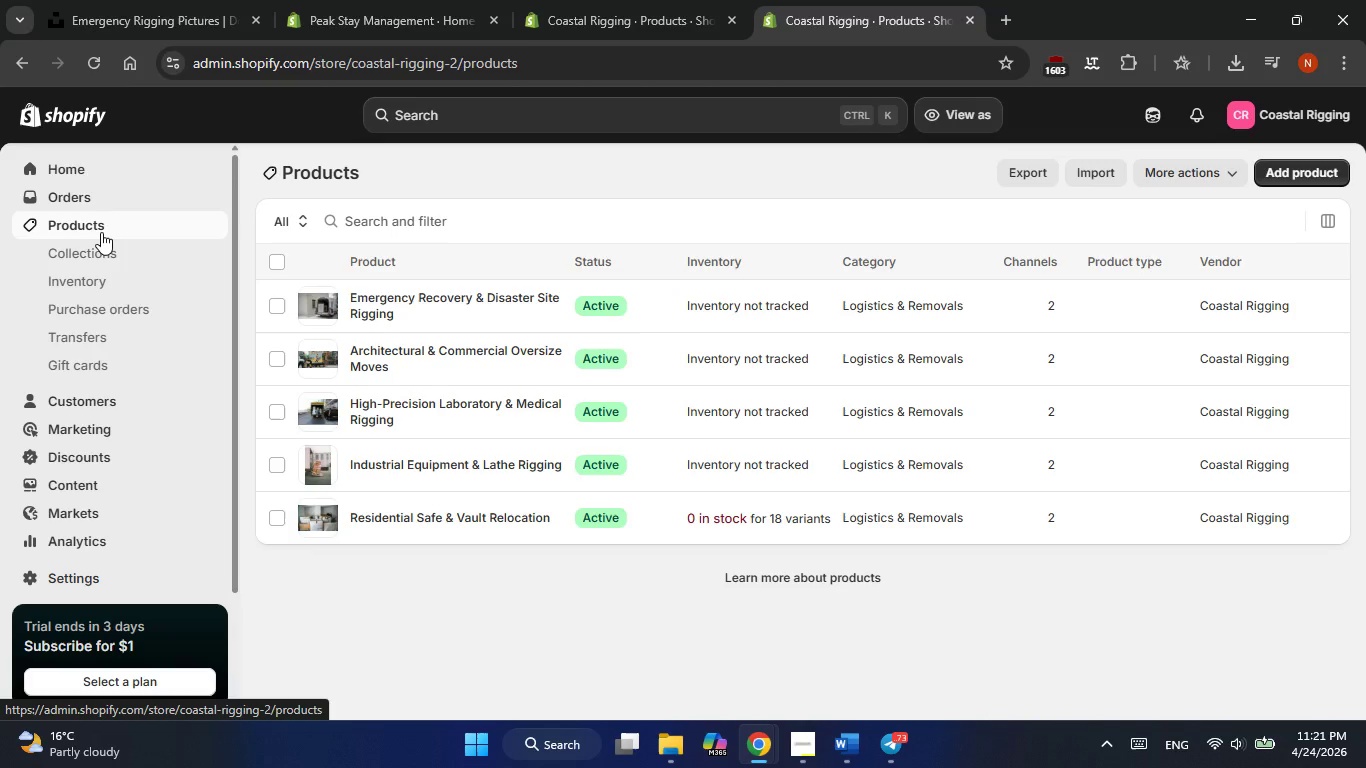 
wait(26.93)
 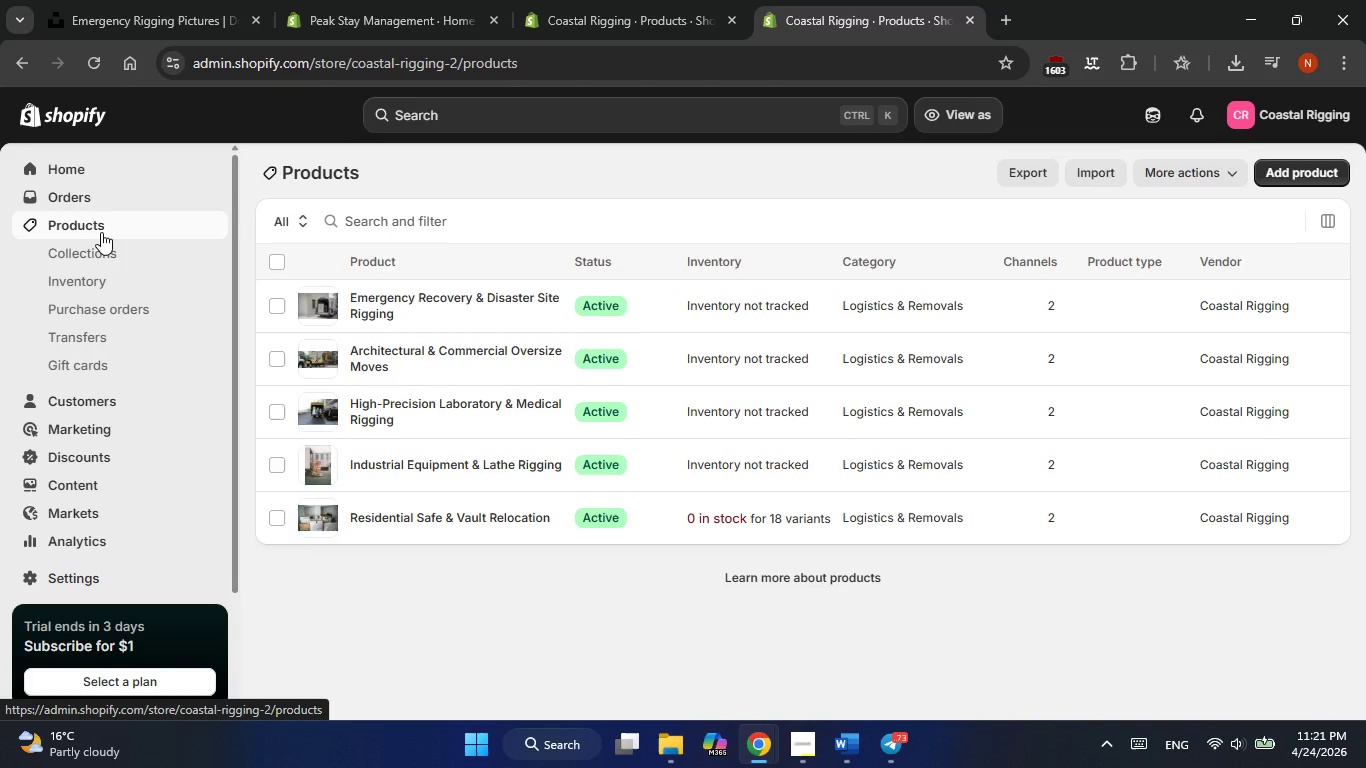 
mouse_move([98, 282])
 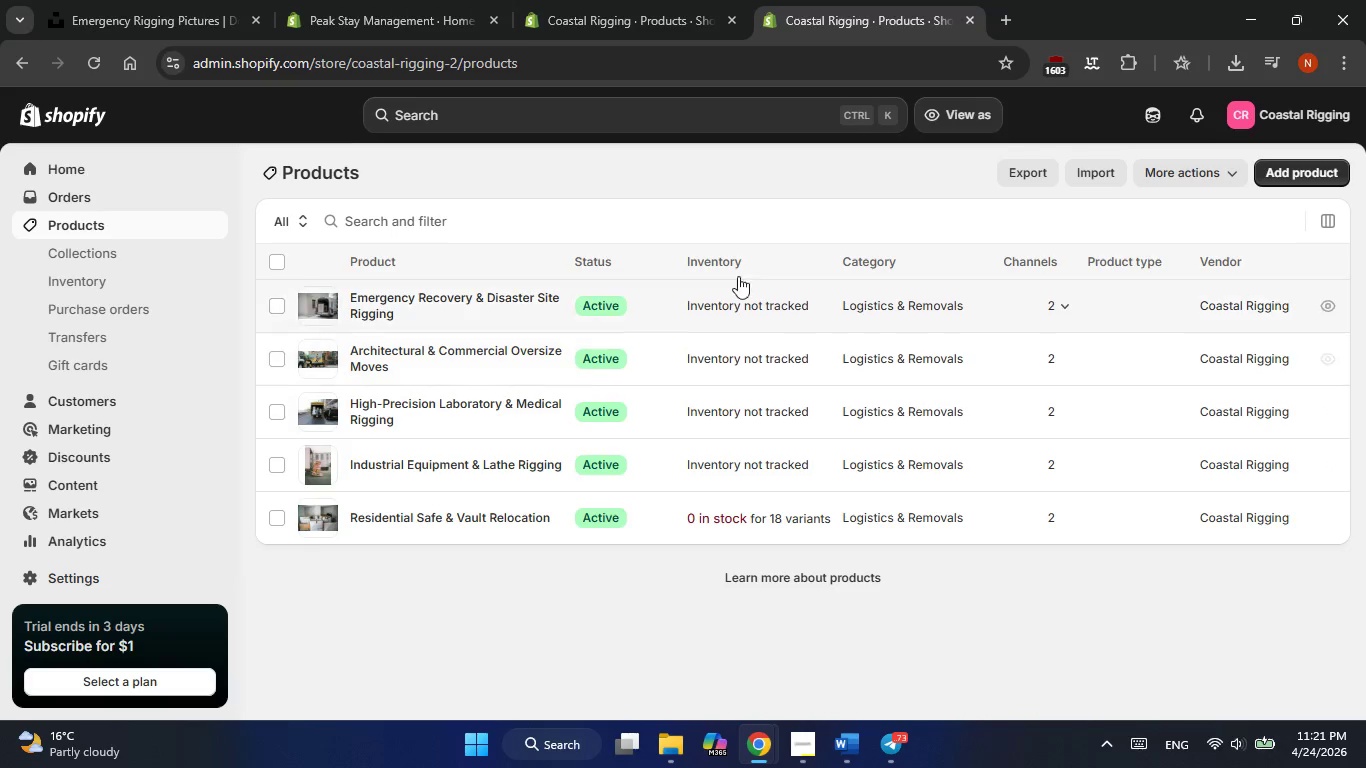 
mouse_move([986, 221])
 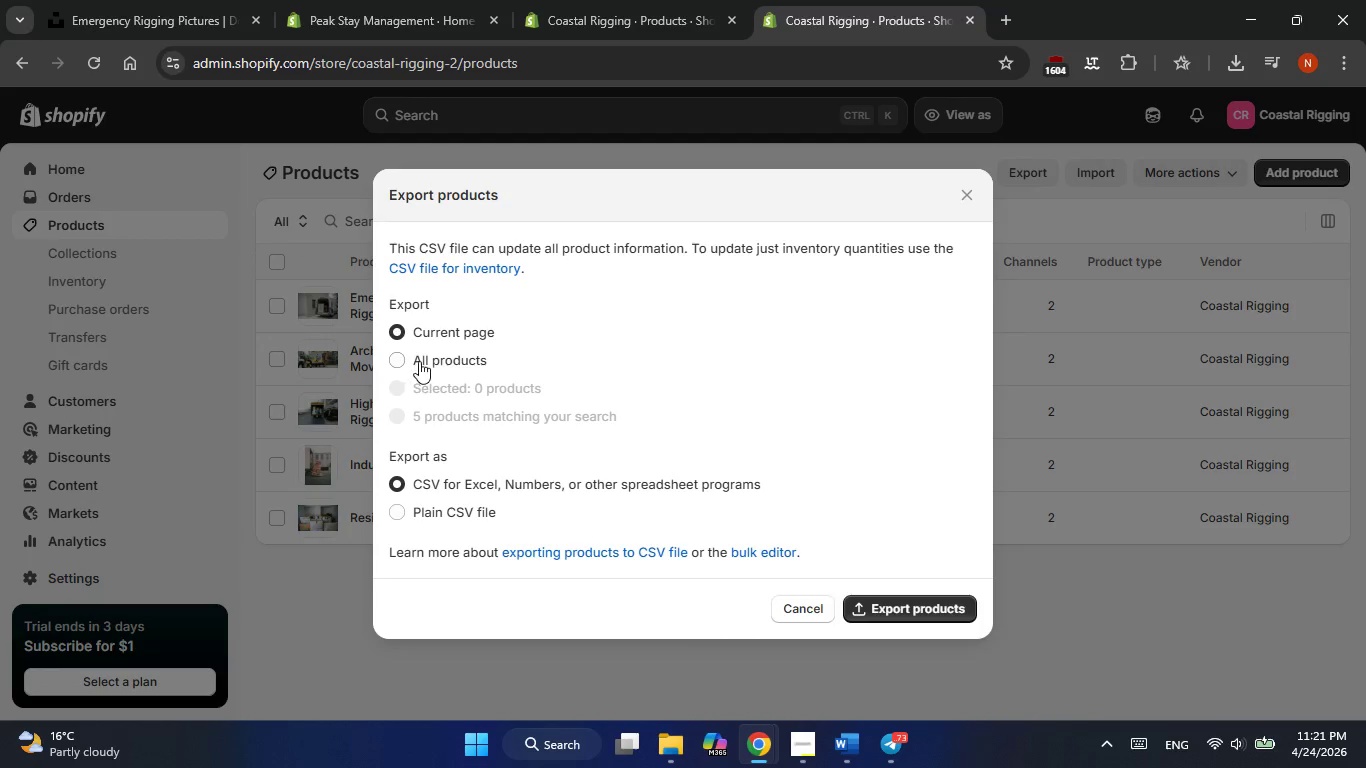 
left_click([419, 361])
 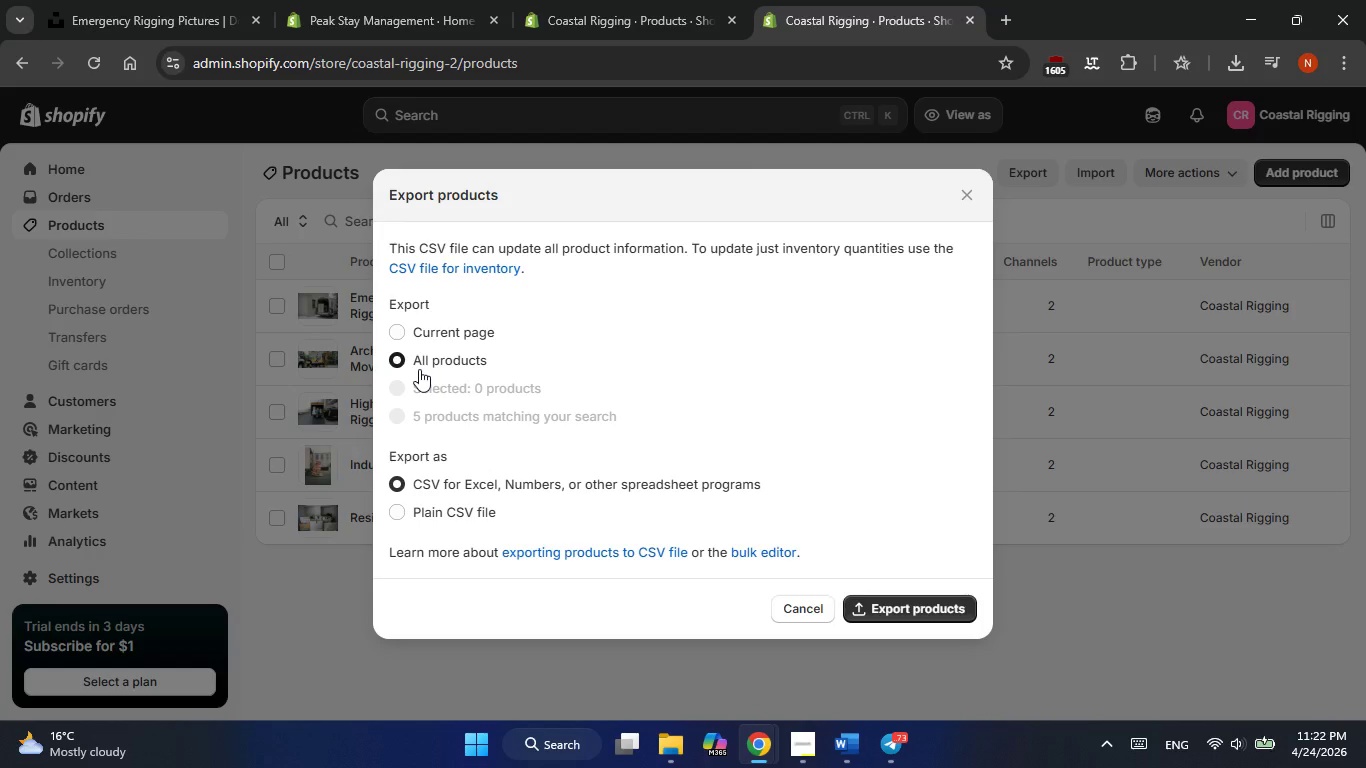 
wait(59.64)
 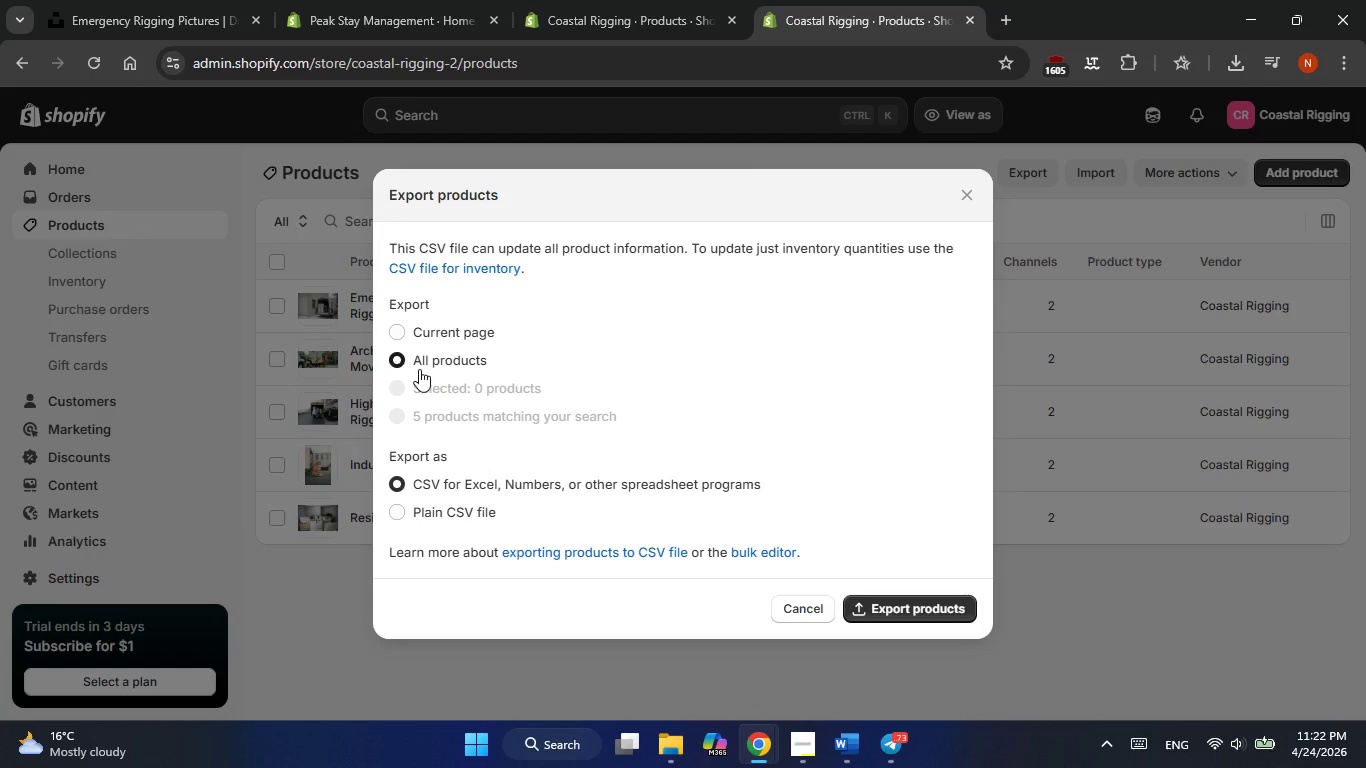 
left_click([901, 611])
 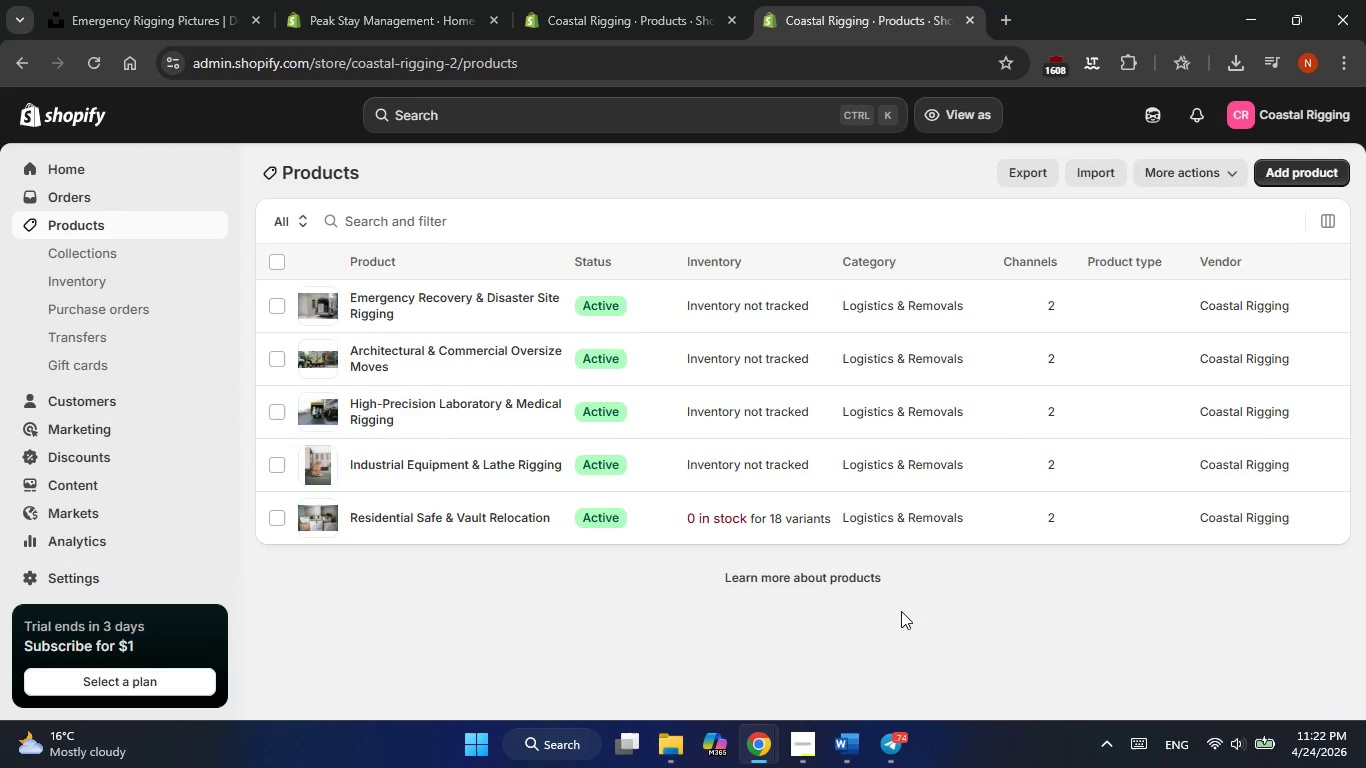 
wait(18.92)
 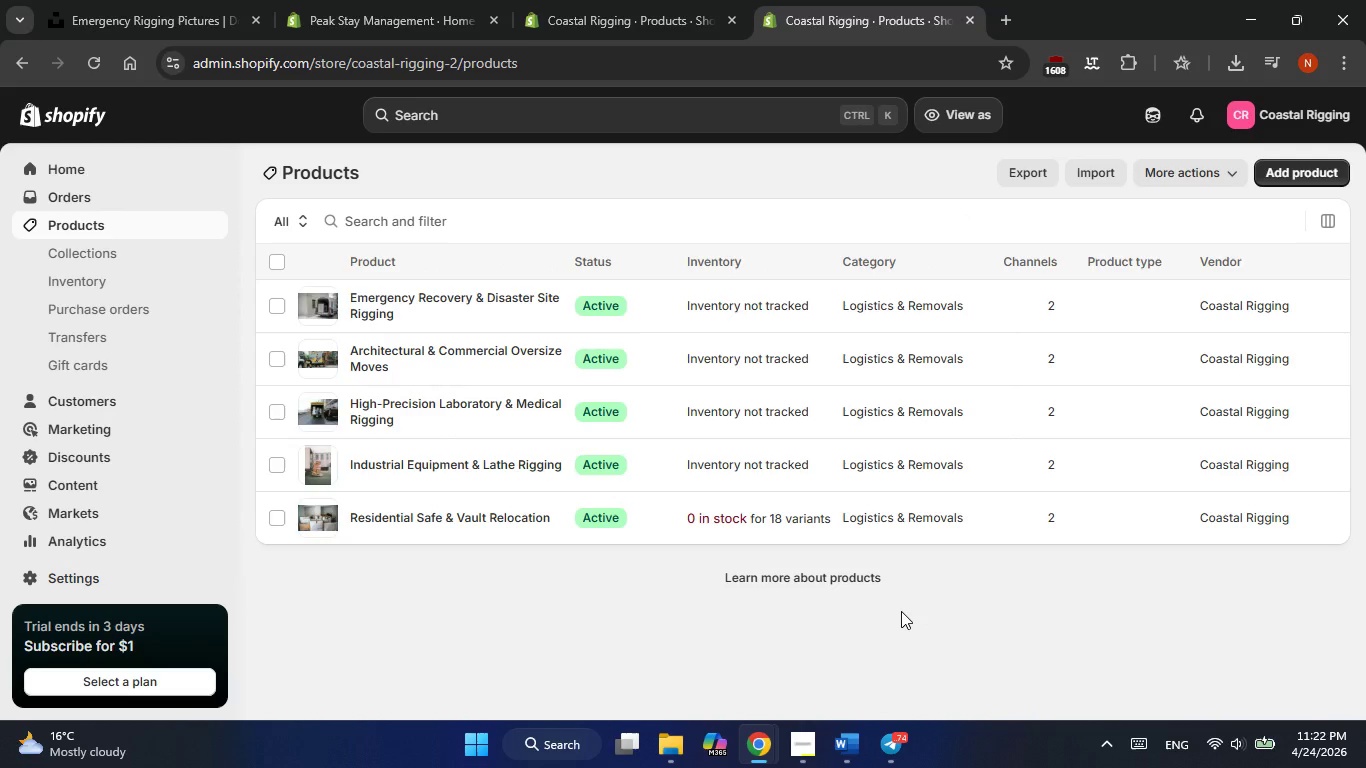 
scroll: coordinate [901, 611], scroll_direction: none, amount: 0.0
 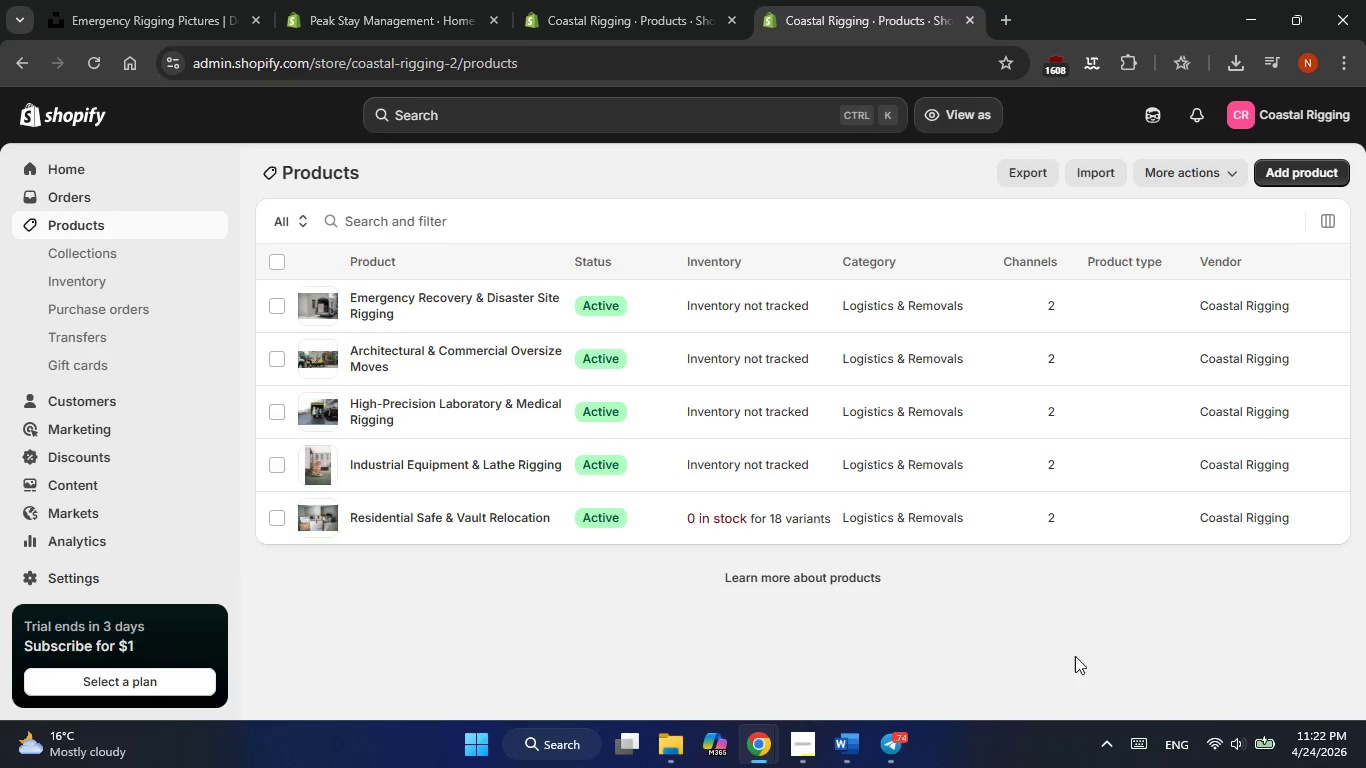 
left_click([1007, 605])
 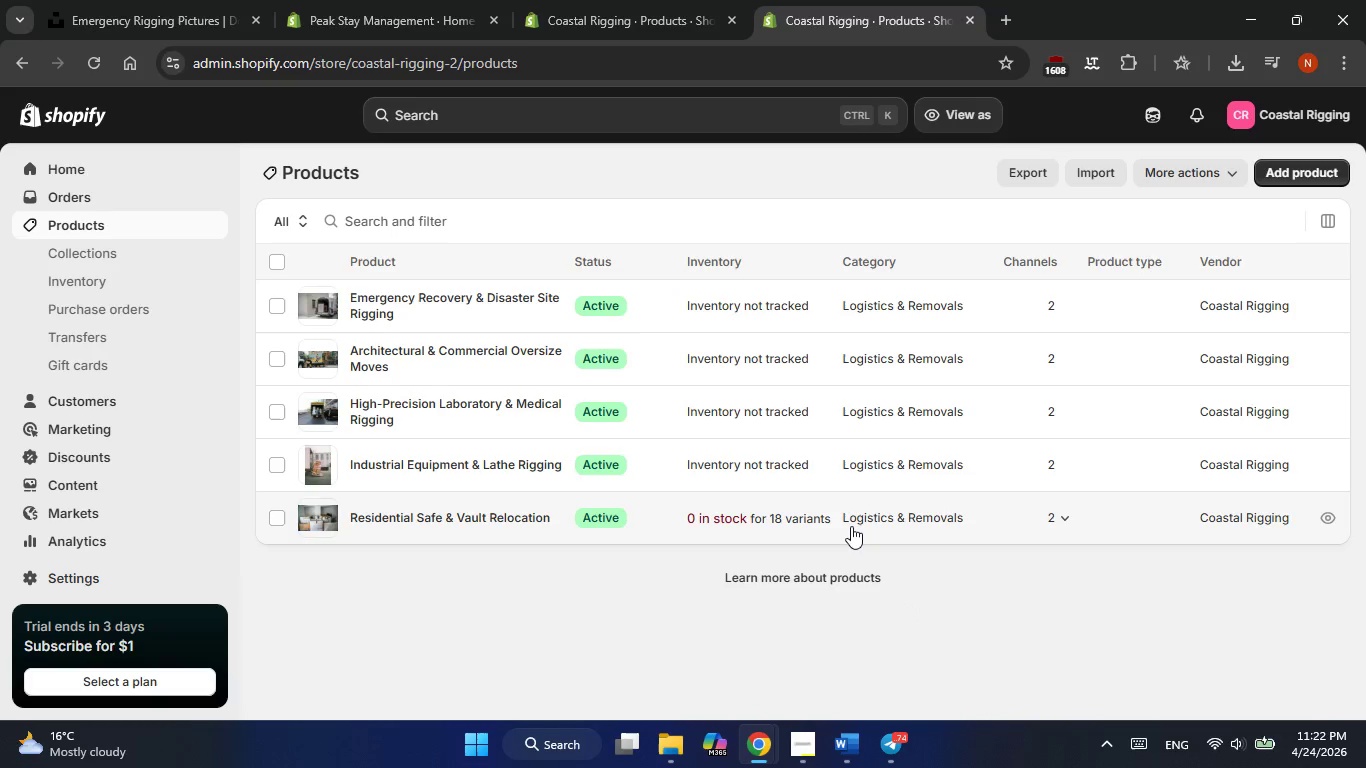 
scroll: coordinate [901, 571], scroll_direction: up, amount: 4.0
 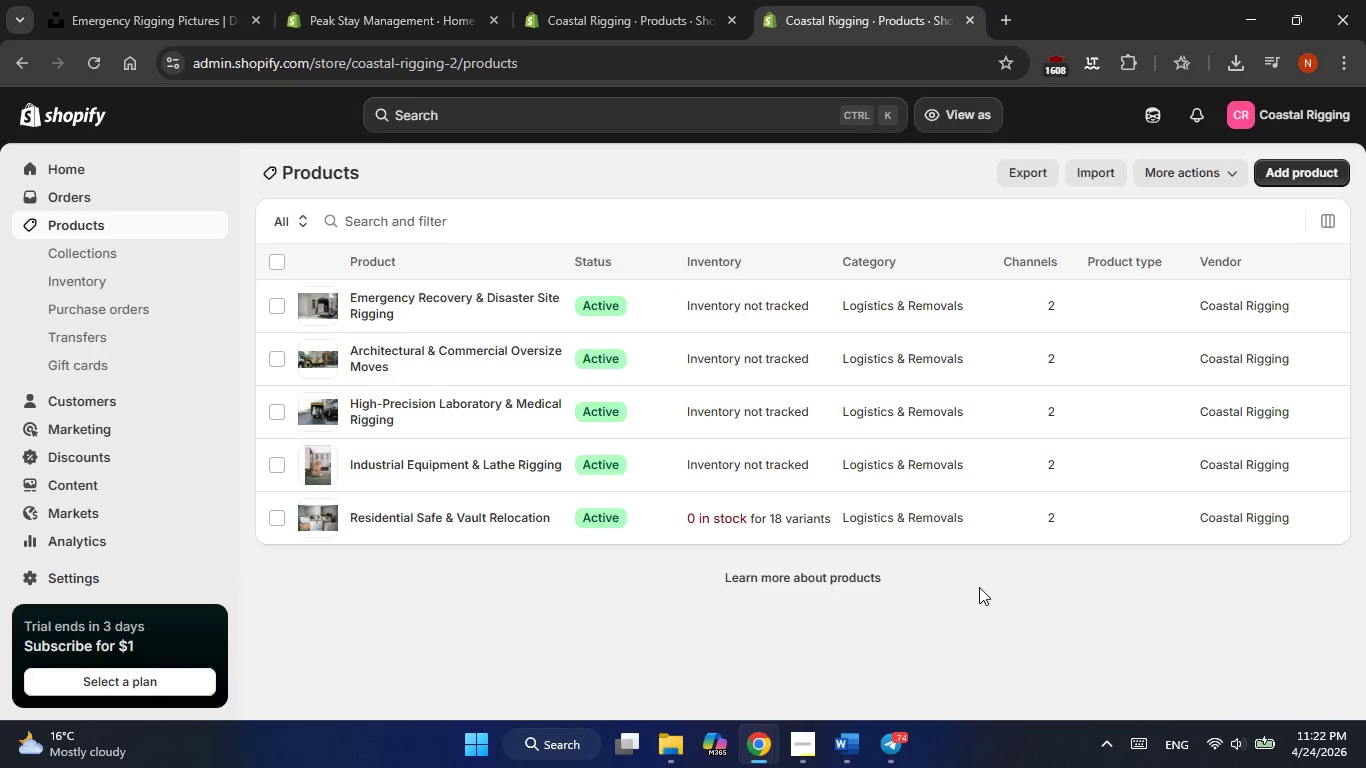 
left_click([979, 587])
 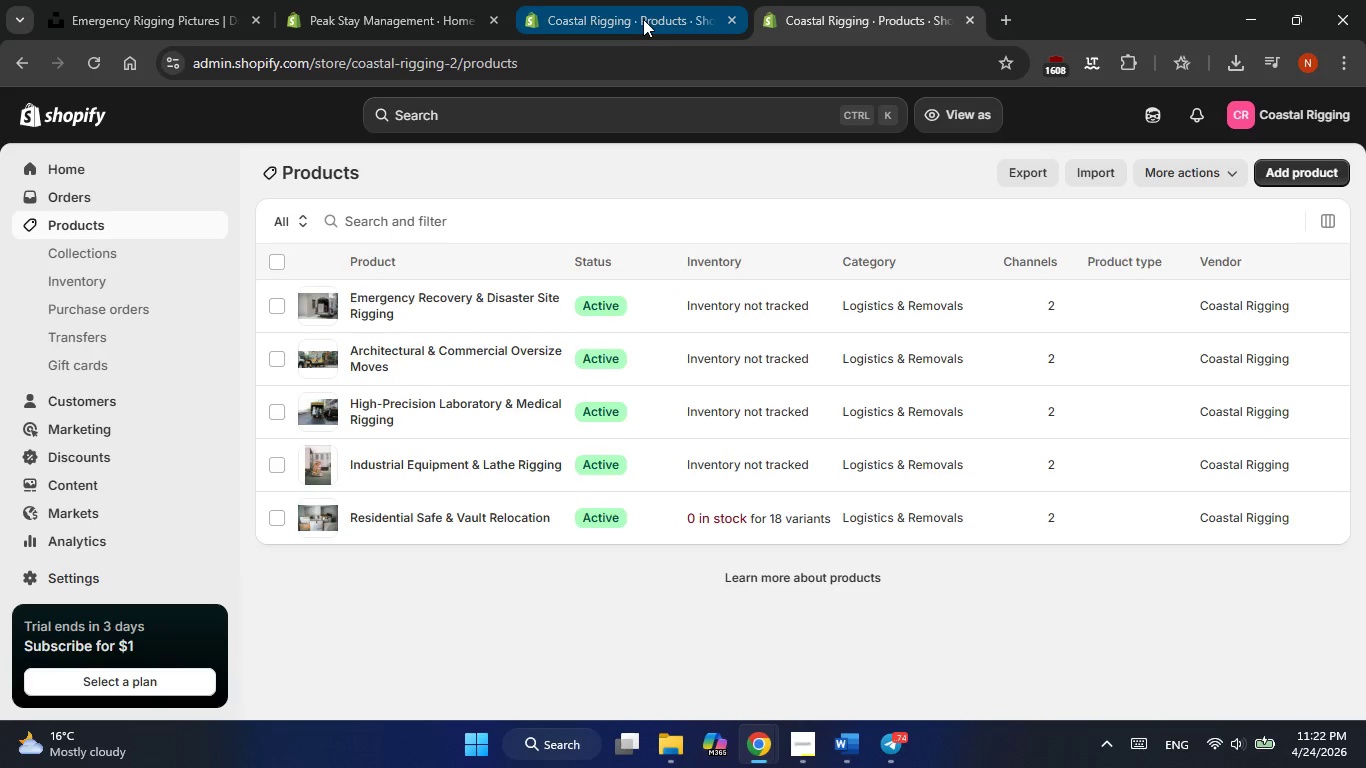 
left_click([643, 19])
 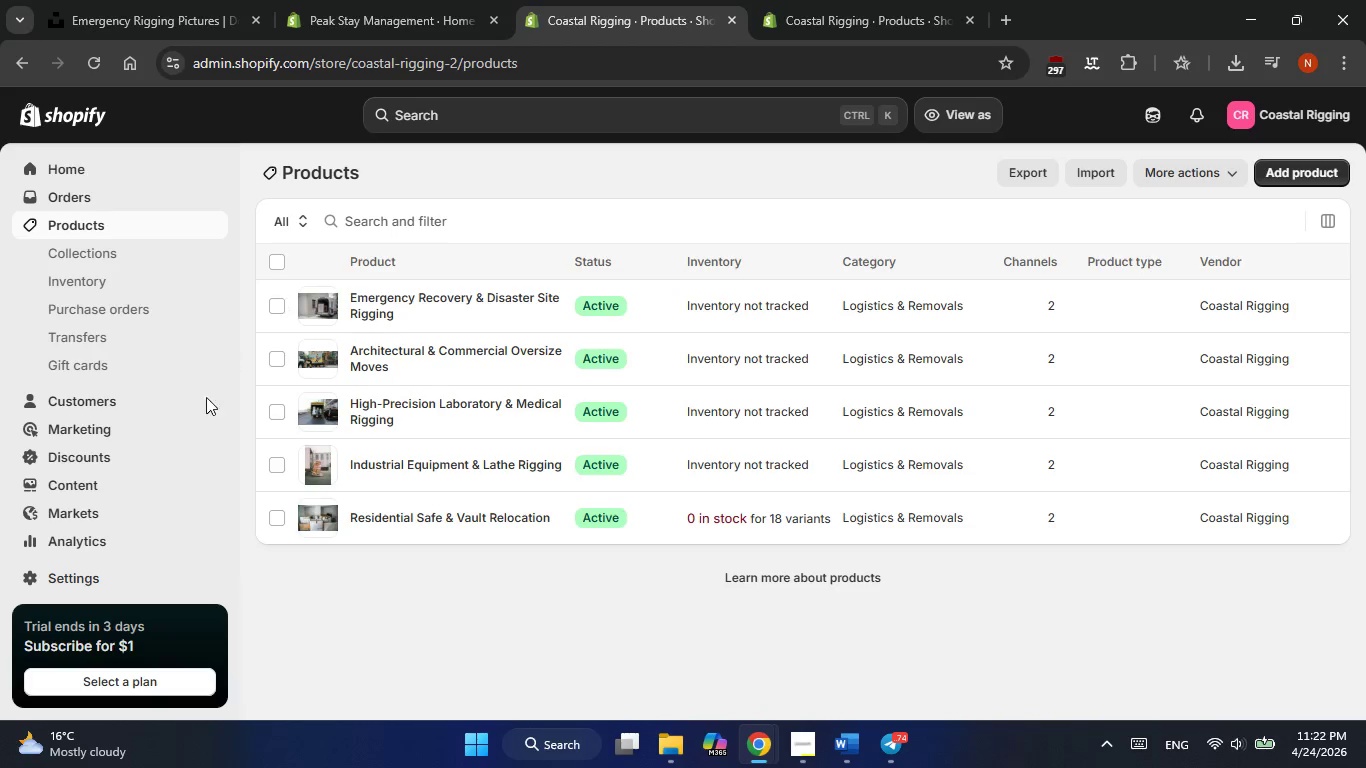 
scroll: coordinate [194, 419], scroll_direction: down, amount: 2.0
 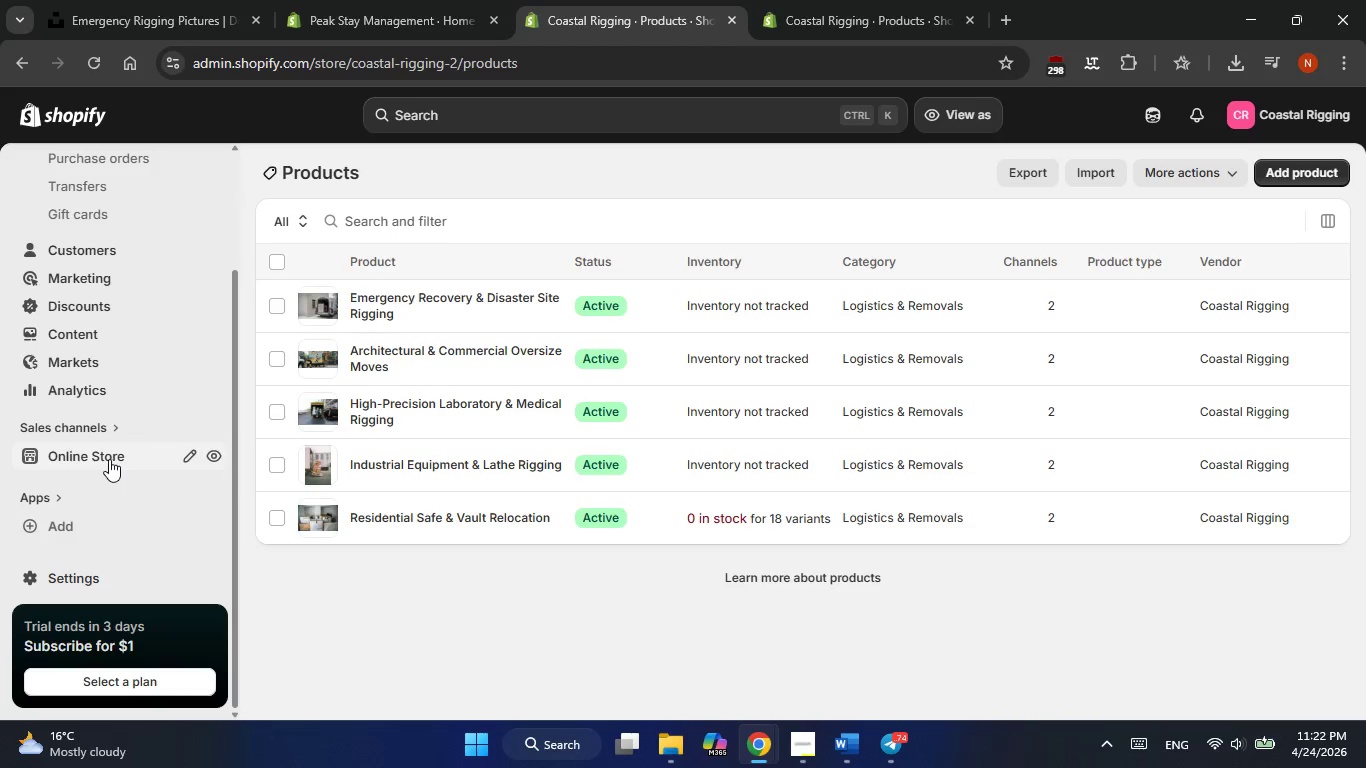 
left_click([109, 459])
 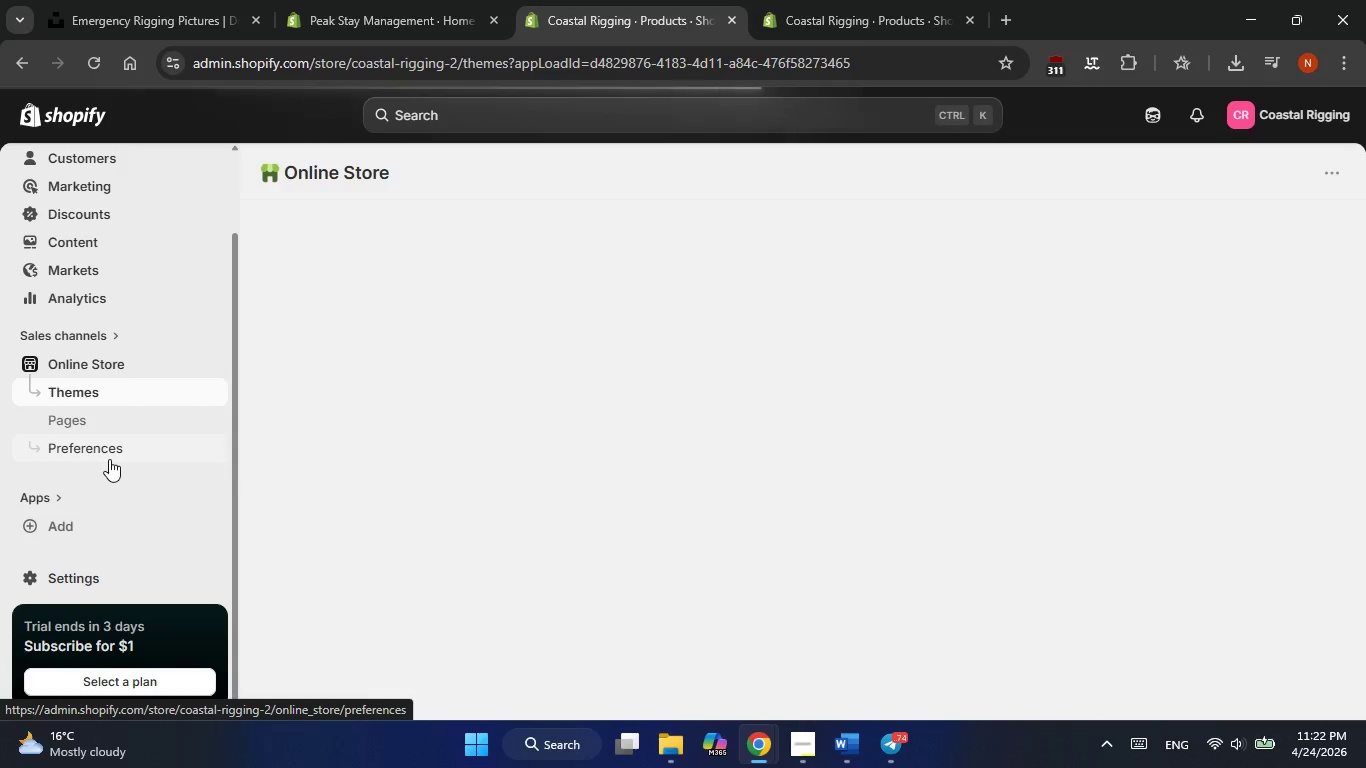 
wait(8.7)
 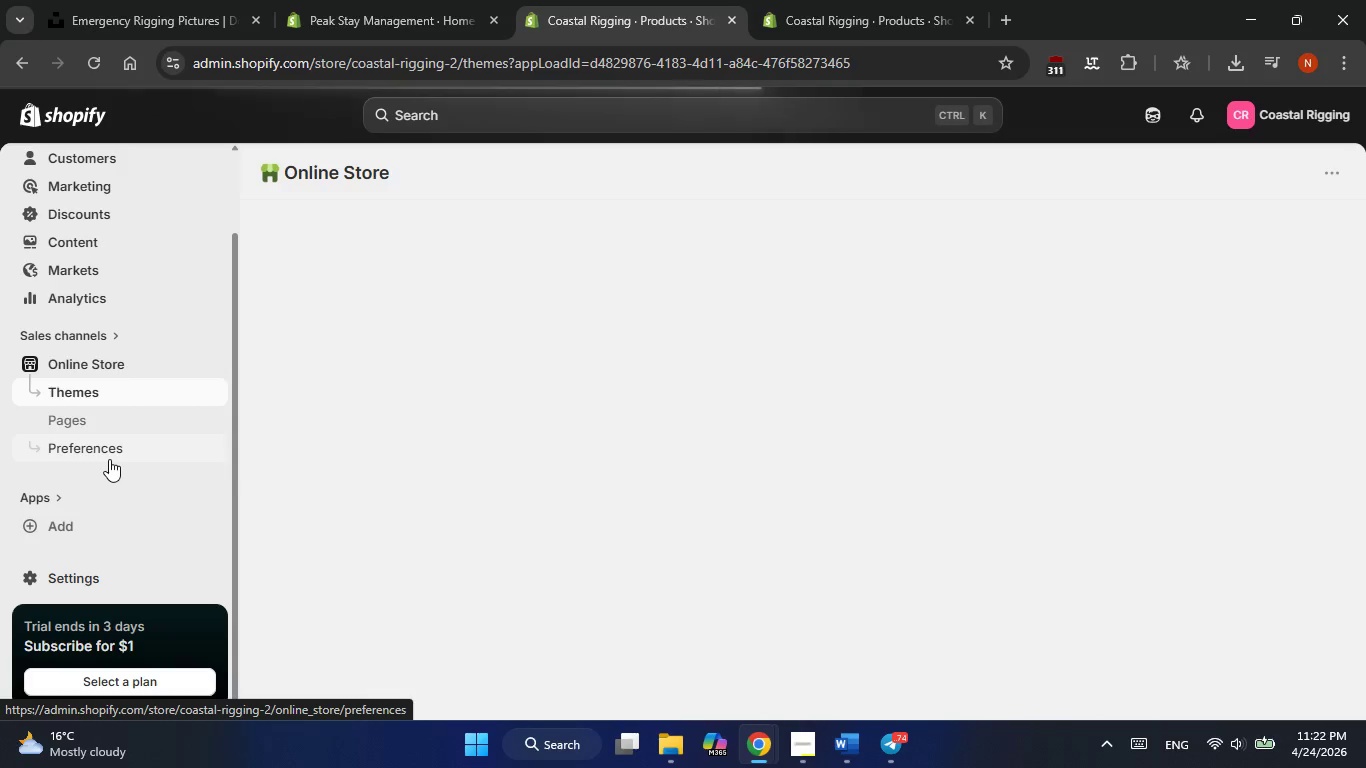 
left_click([1069, 591])
 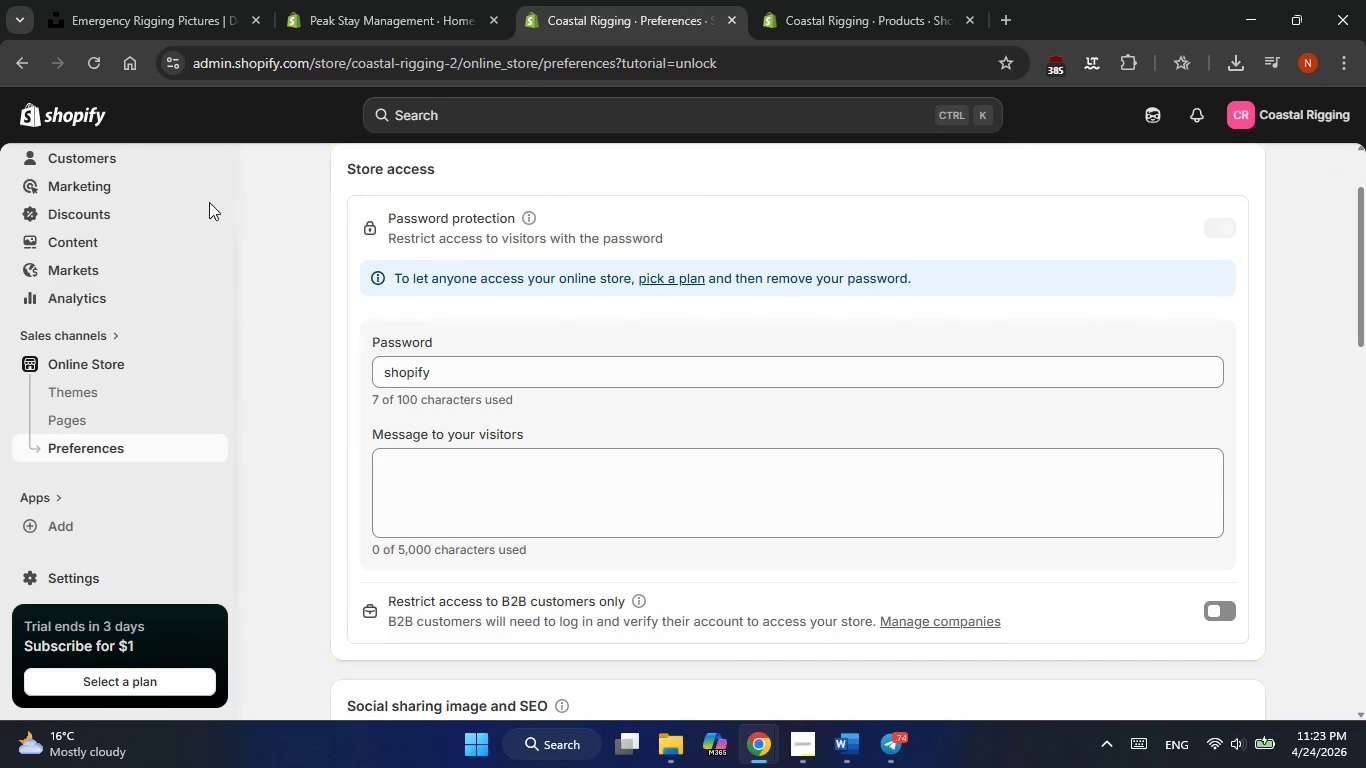 
left_click([22, 57])
 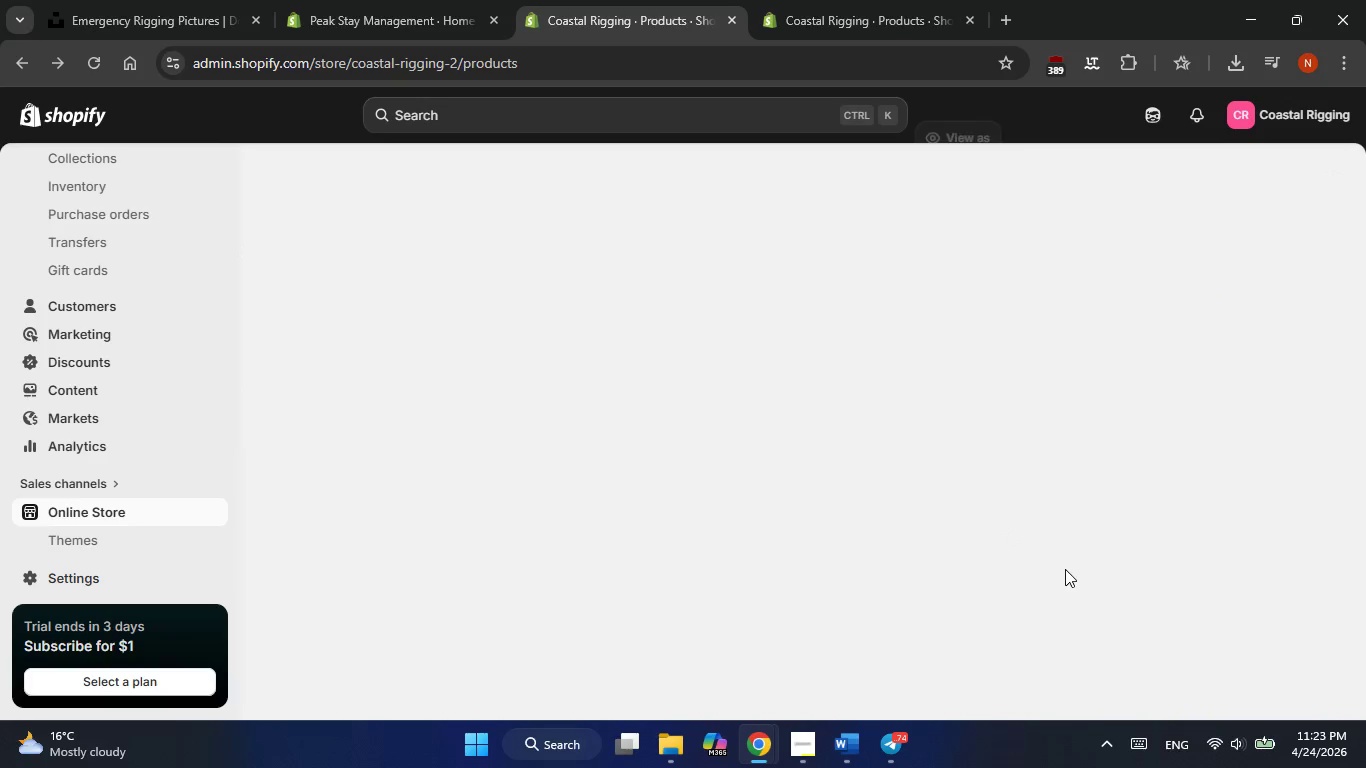 
scroll: coordinate [1065, 569], scroll_direction: down, amount: 1.0
 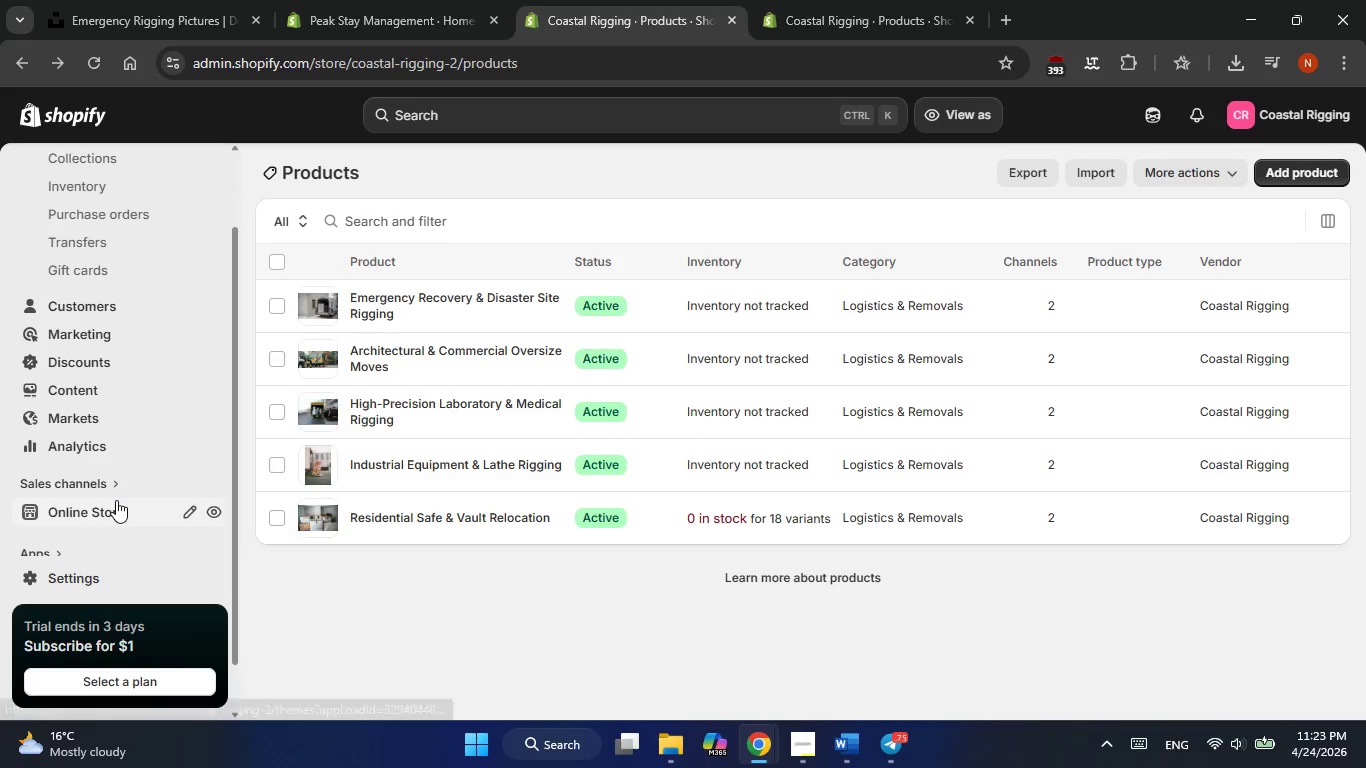 
mouse_move([137, 503])
 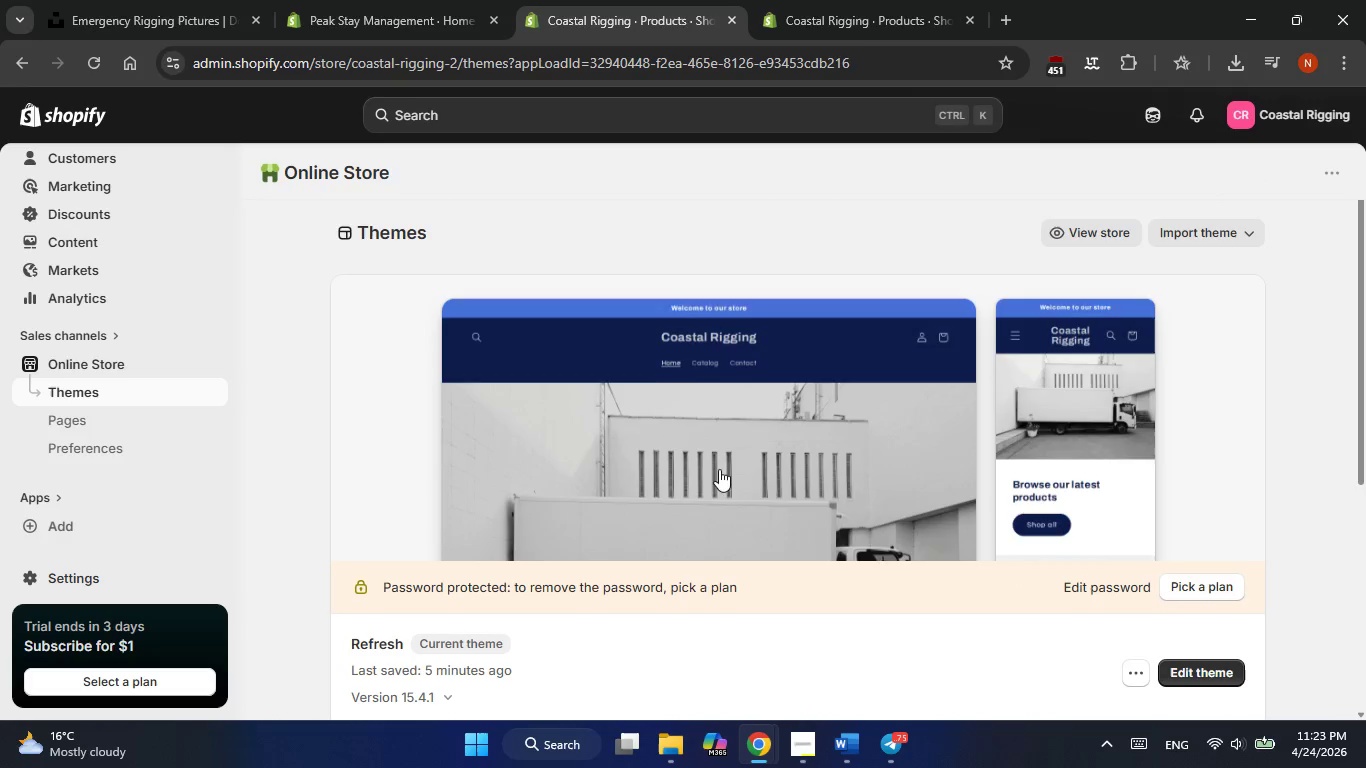 
scroll: coordinate [902, 507], scroll_direction: down, amount: 1.0
 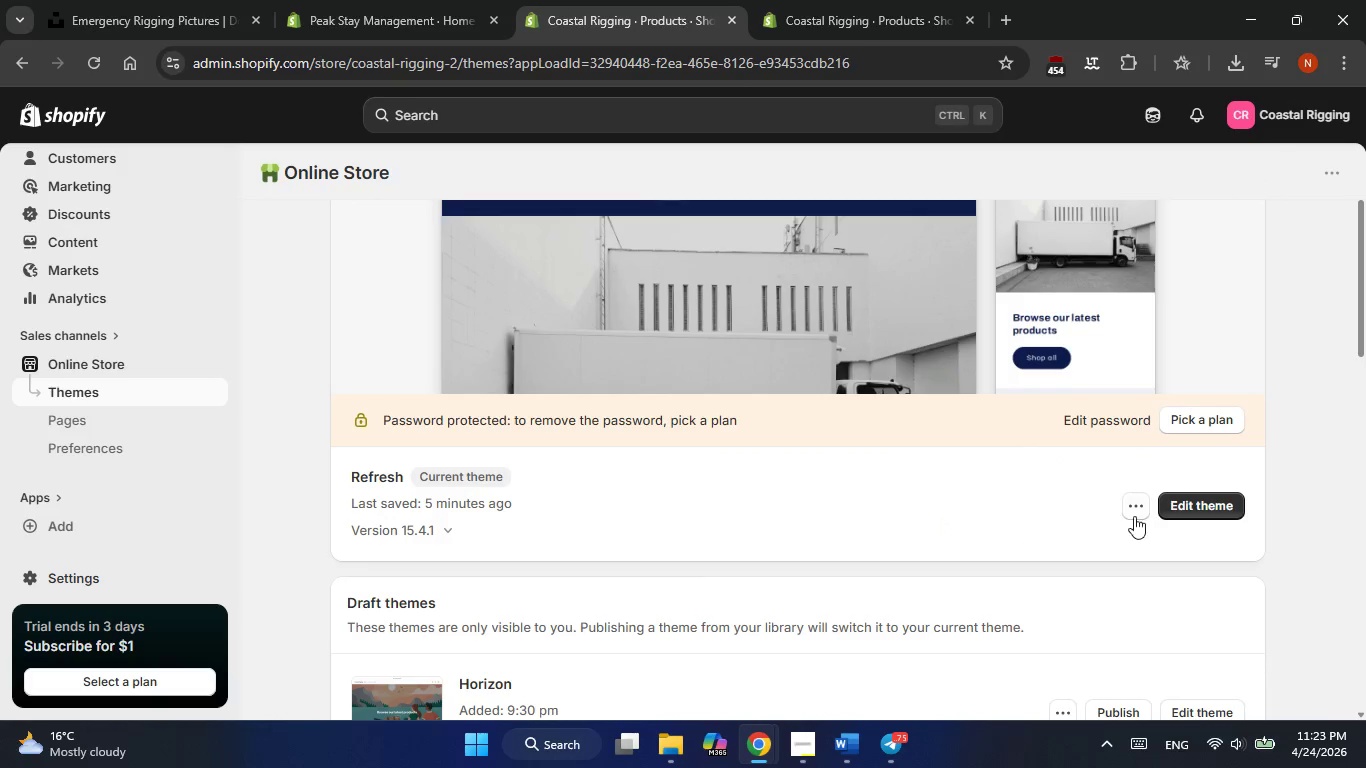 
left_click([1134, 516])
 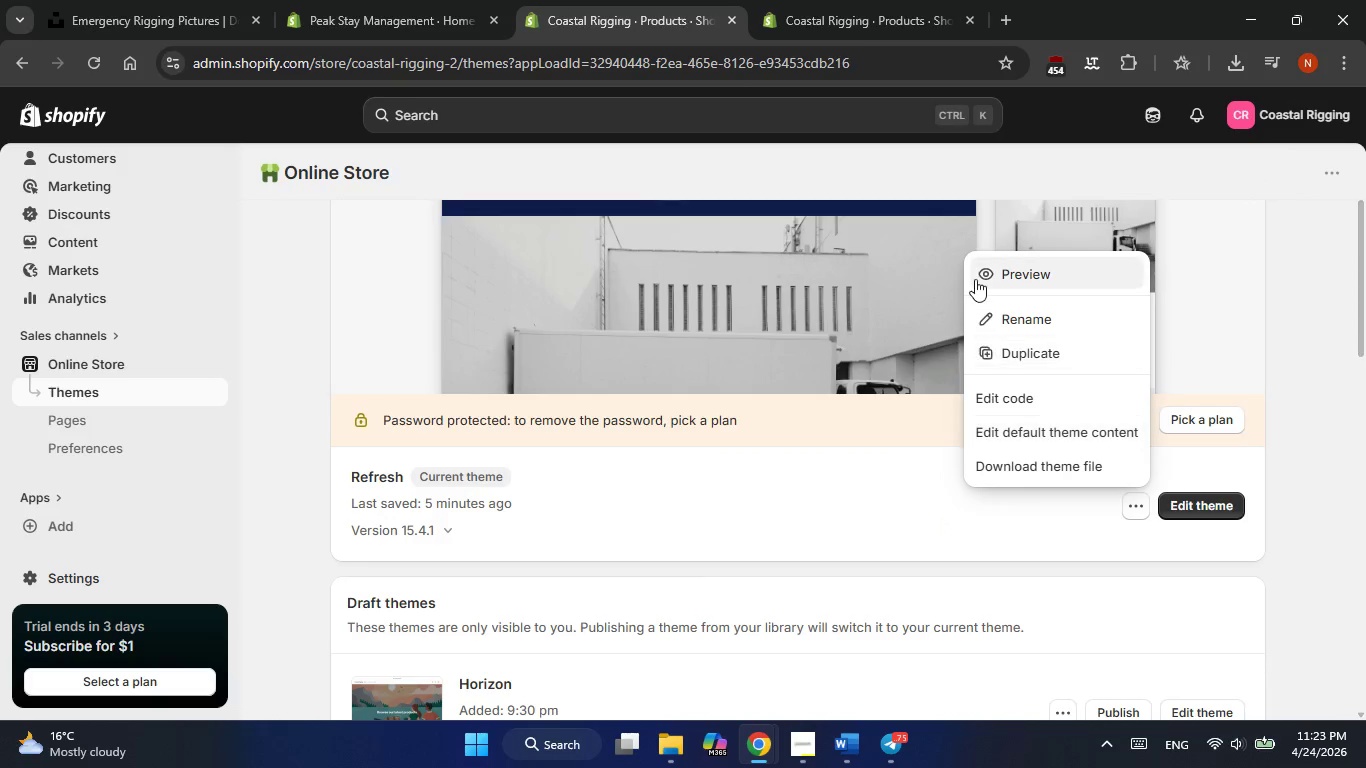 
left_click([975, 278])
 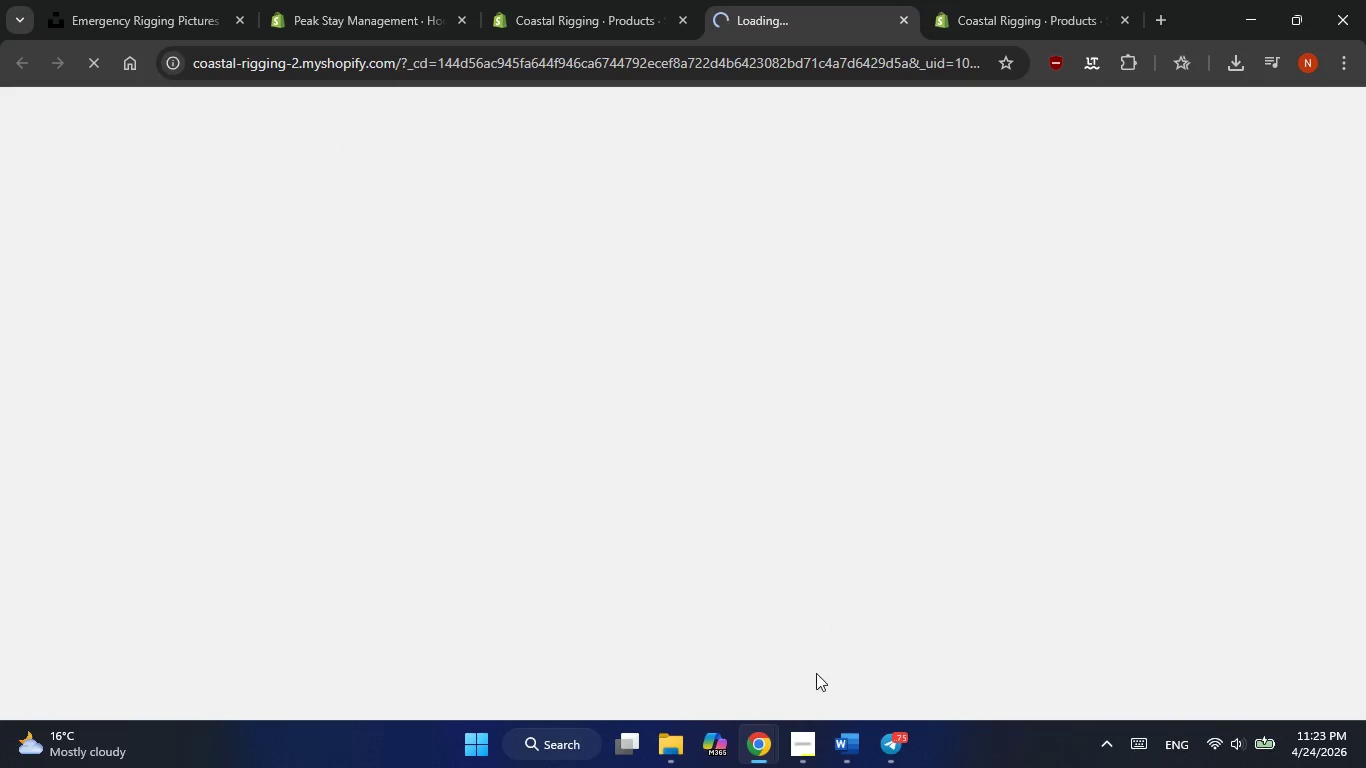 
left_click([798, 731])